 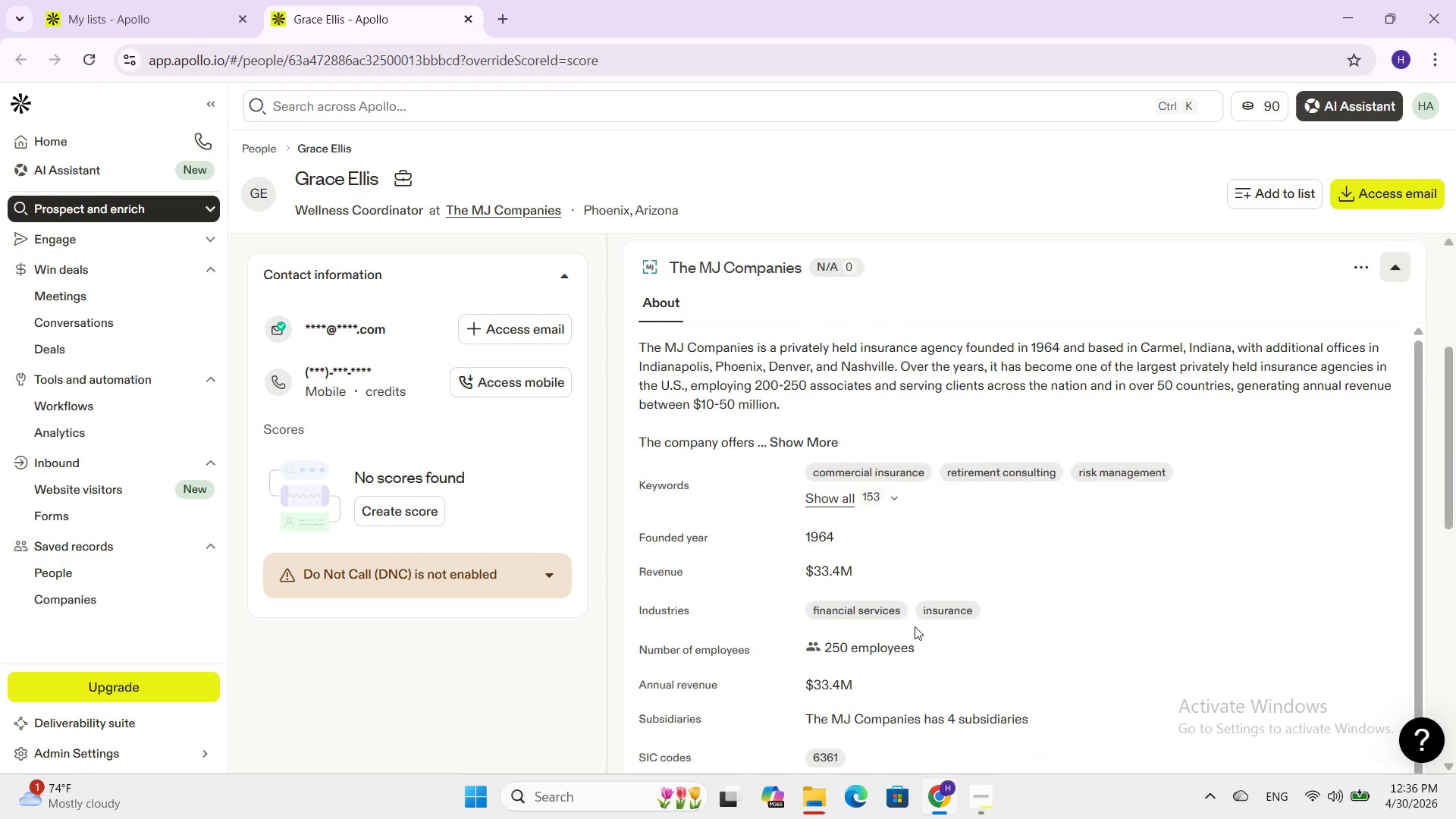 
scroll: coordinate [890, 623], scroll_direction: down, amount: 3.0
 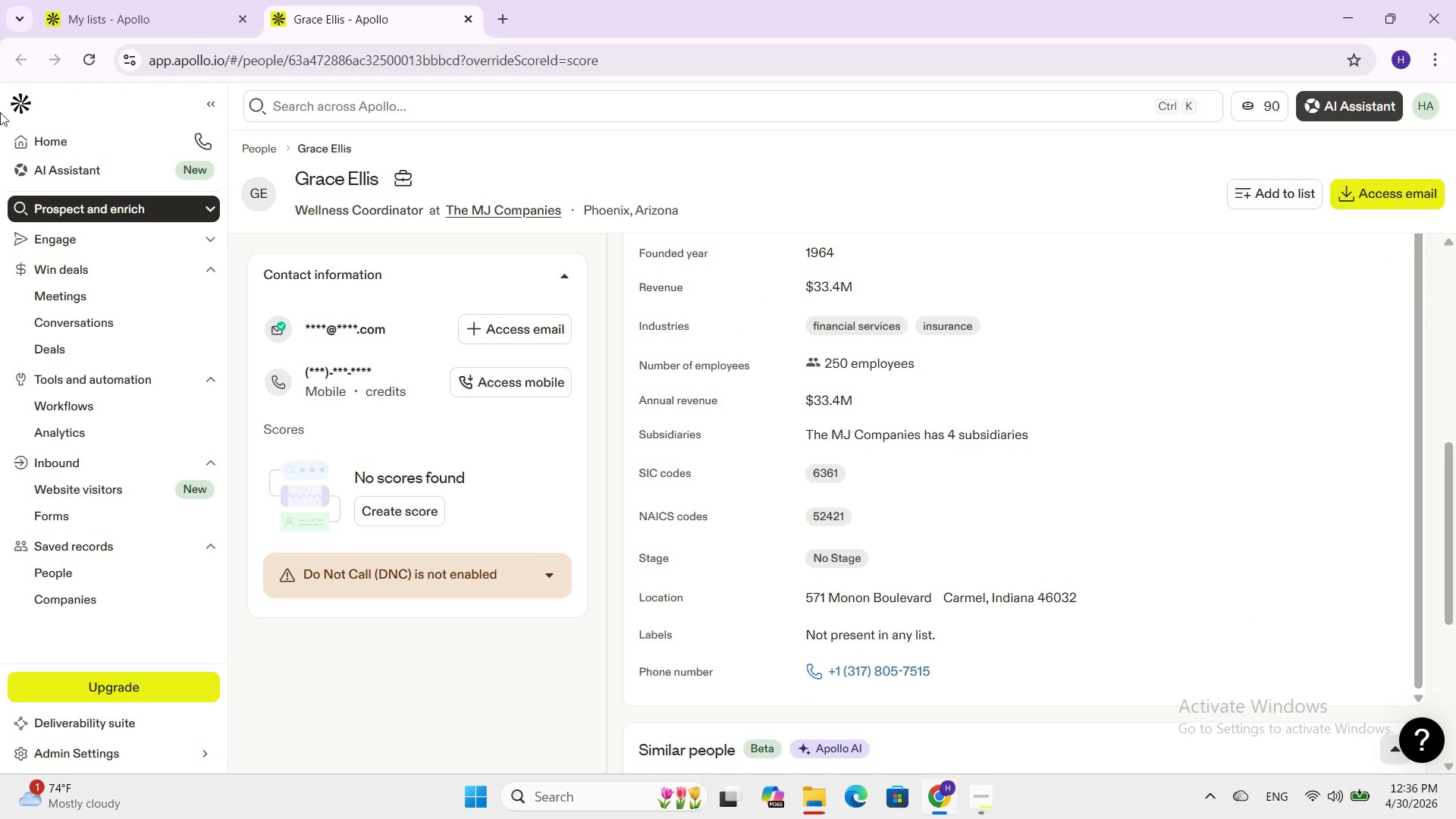 
left_click([133, 0])
 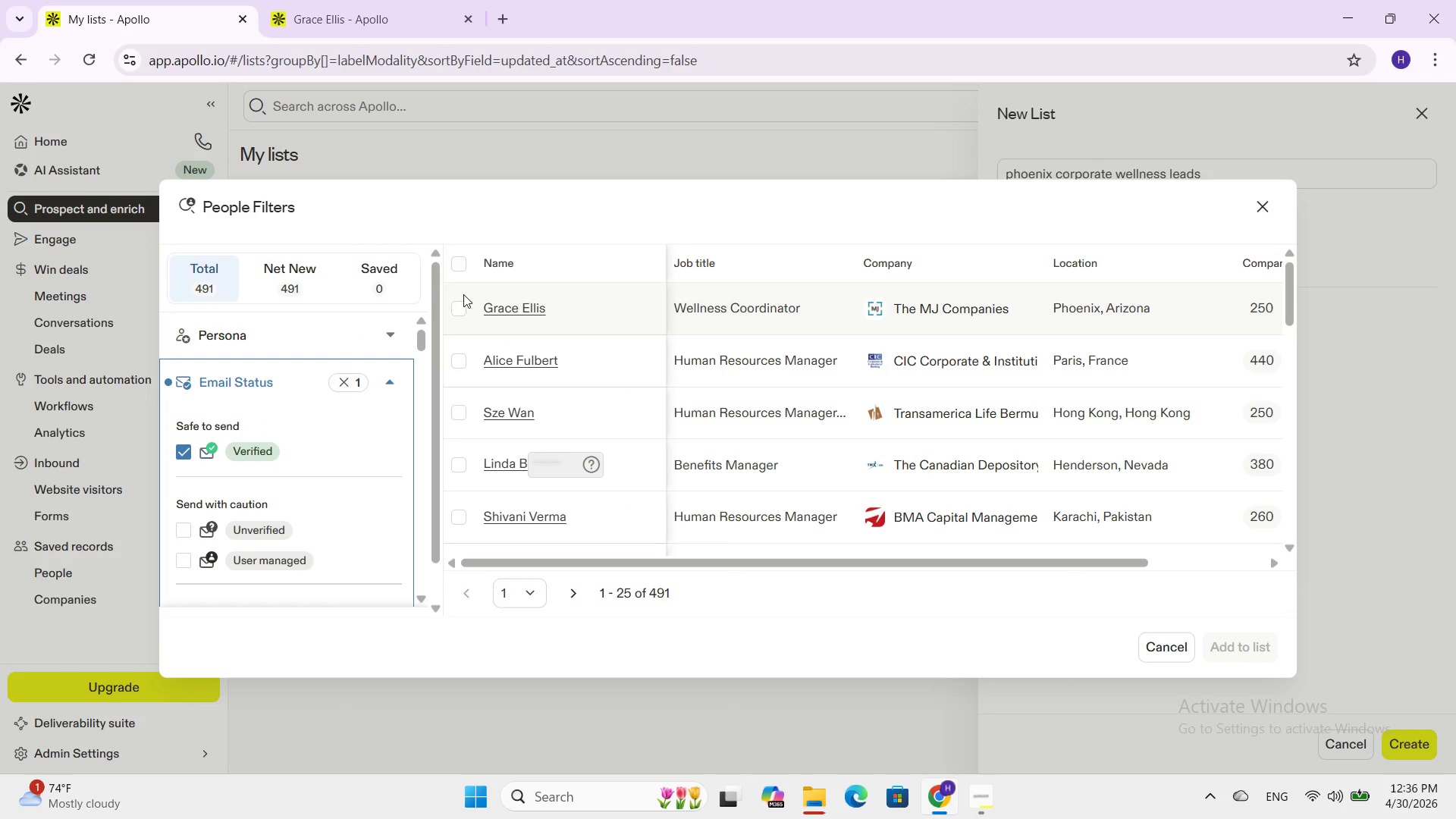 
scroll: coordinate [485, 339], scroll_direction: up, amount: 1.0
 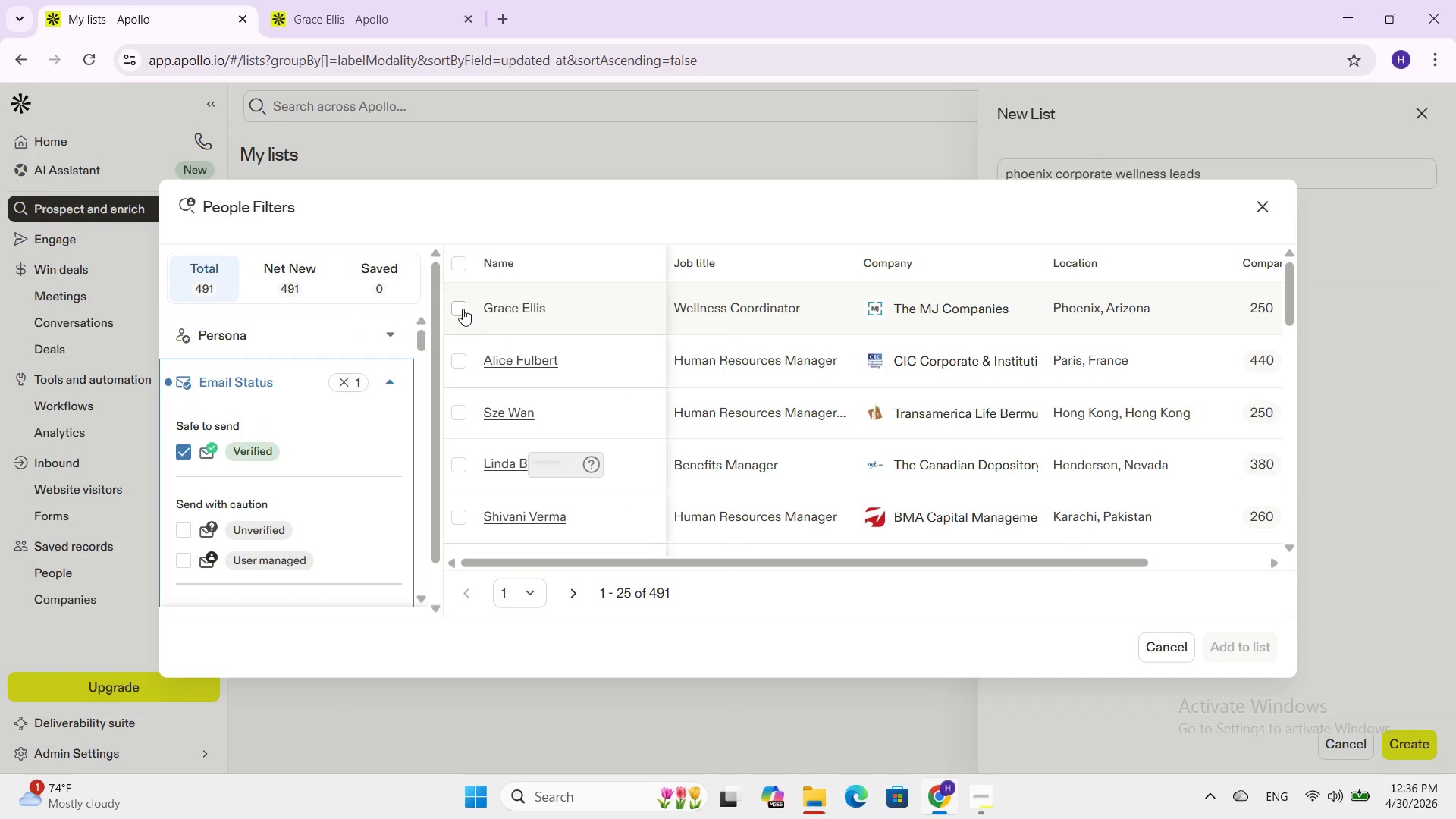 
left_click([463, 308])
 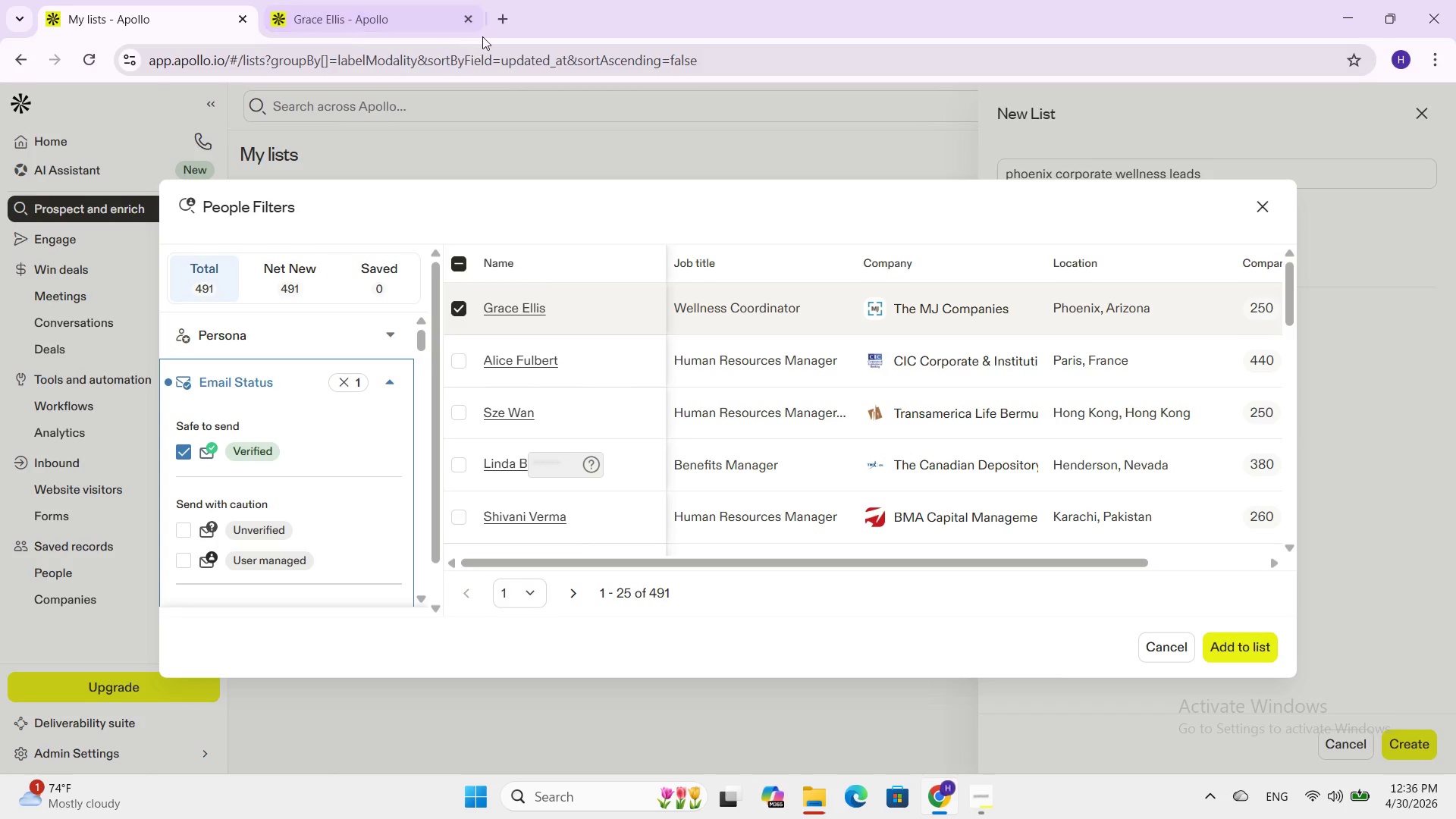 
left_click([471, 17])
 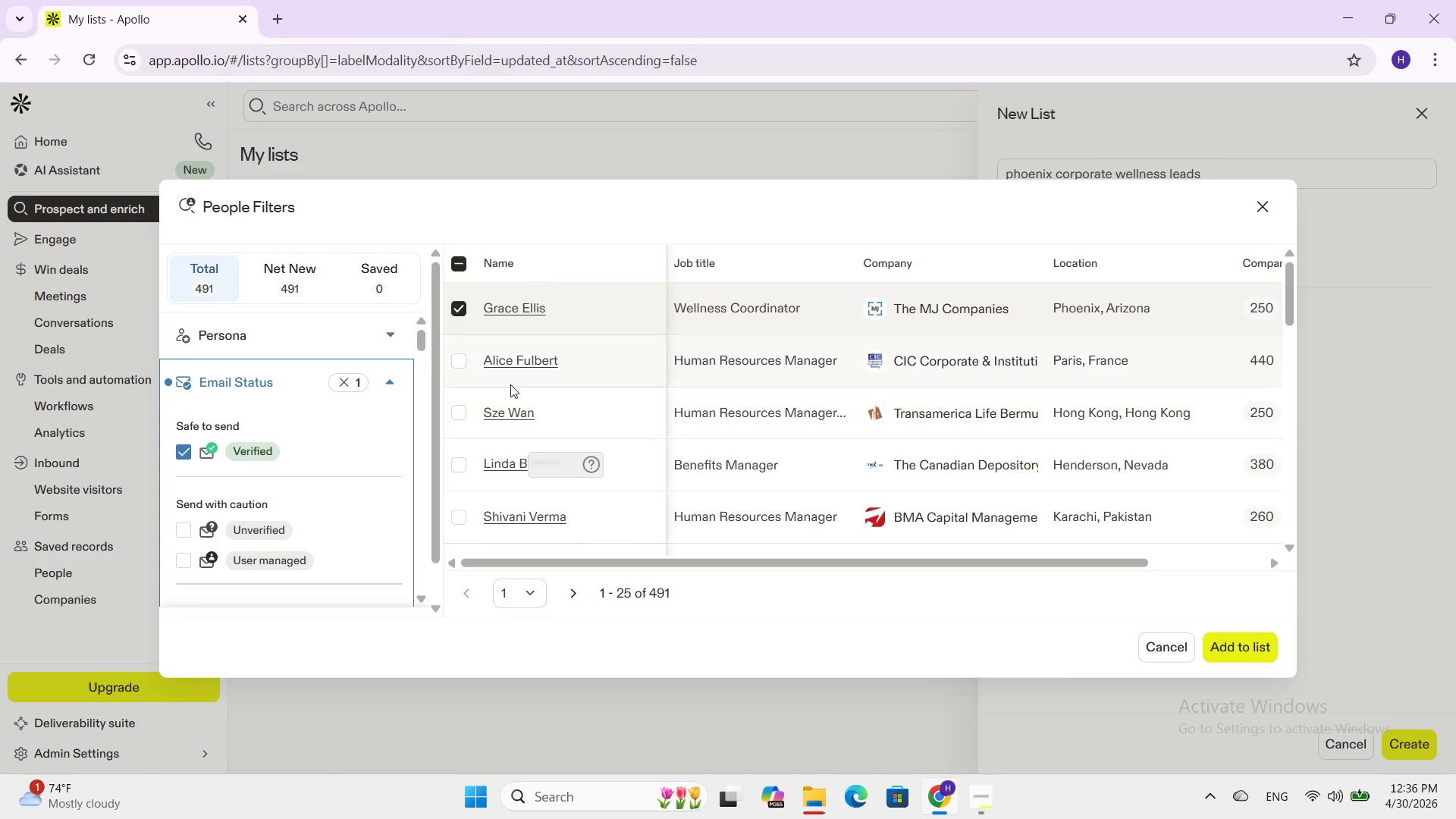 
left_click([524, 361])
 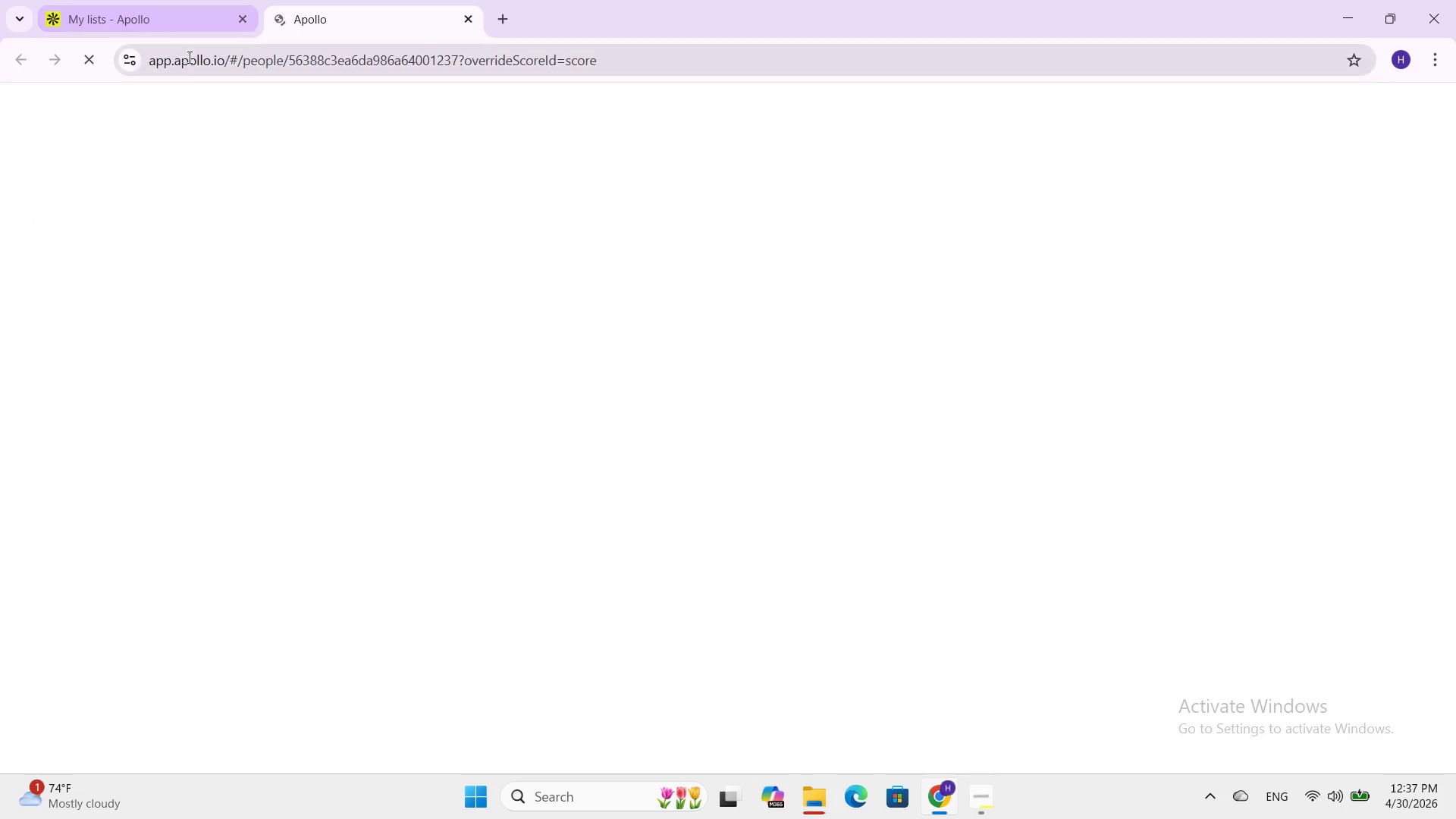 
left_click([169, 14])
 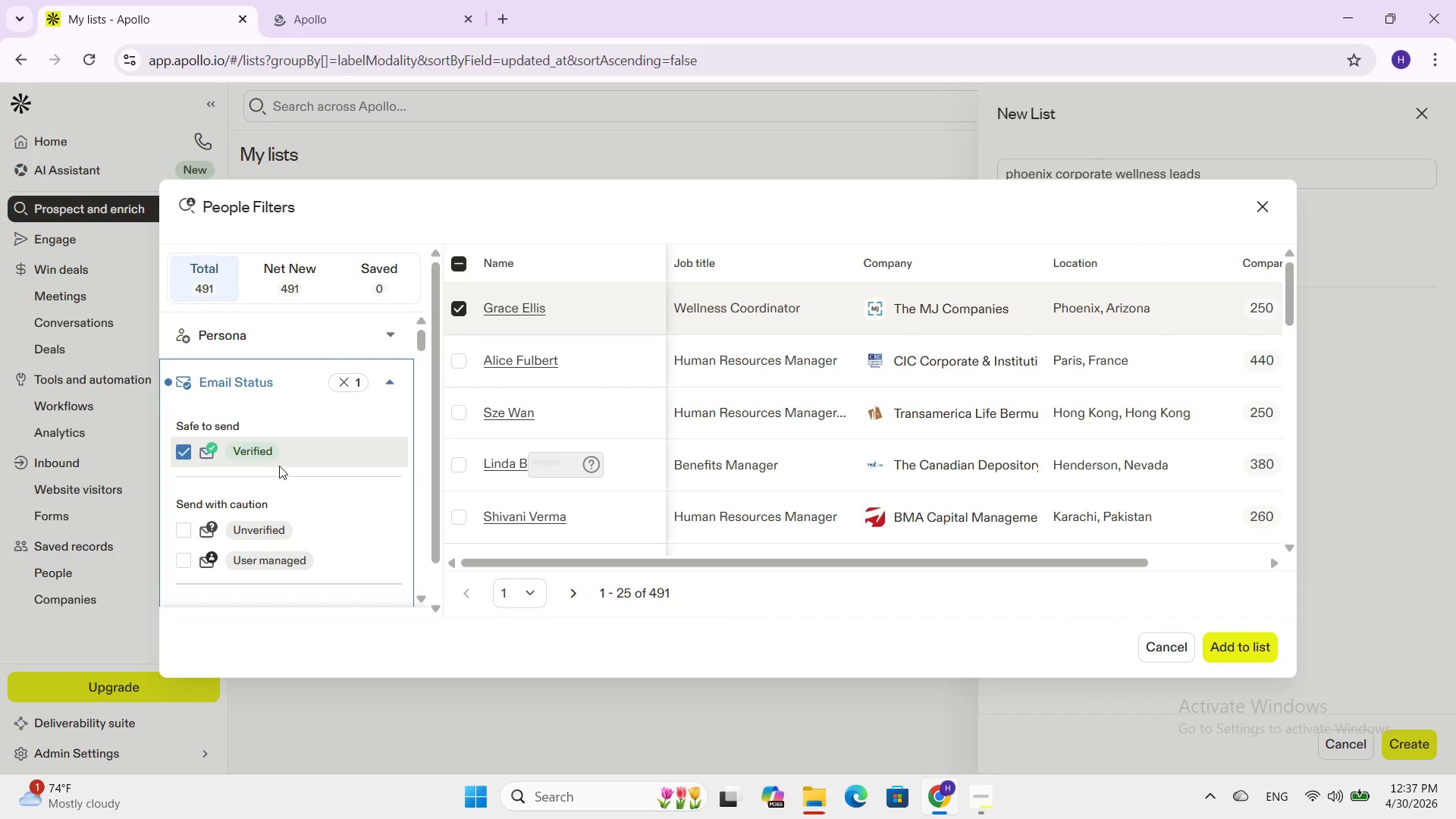 
scroll: coordinate [274, 536], scroll_direction: up, amount: 3.0
 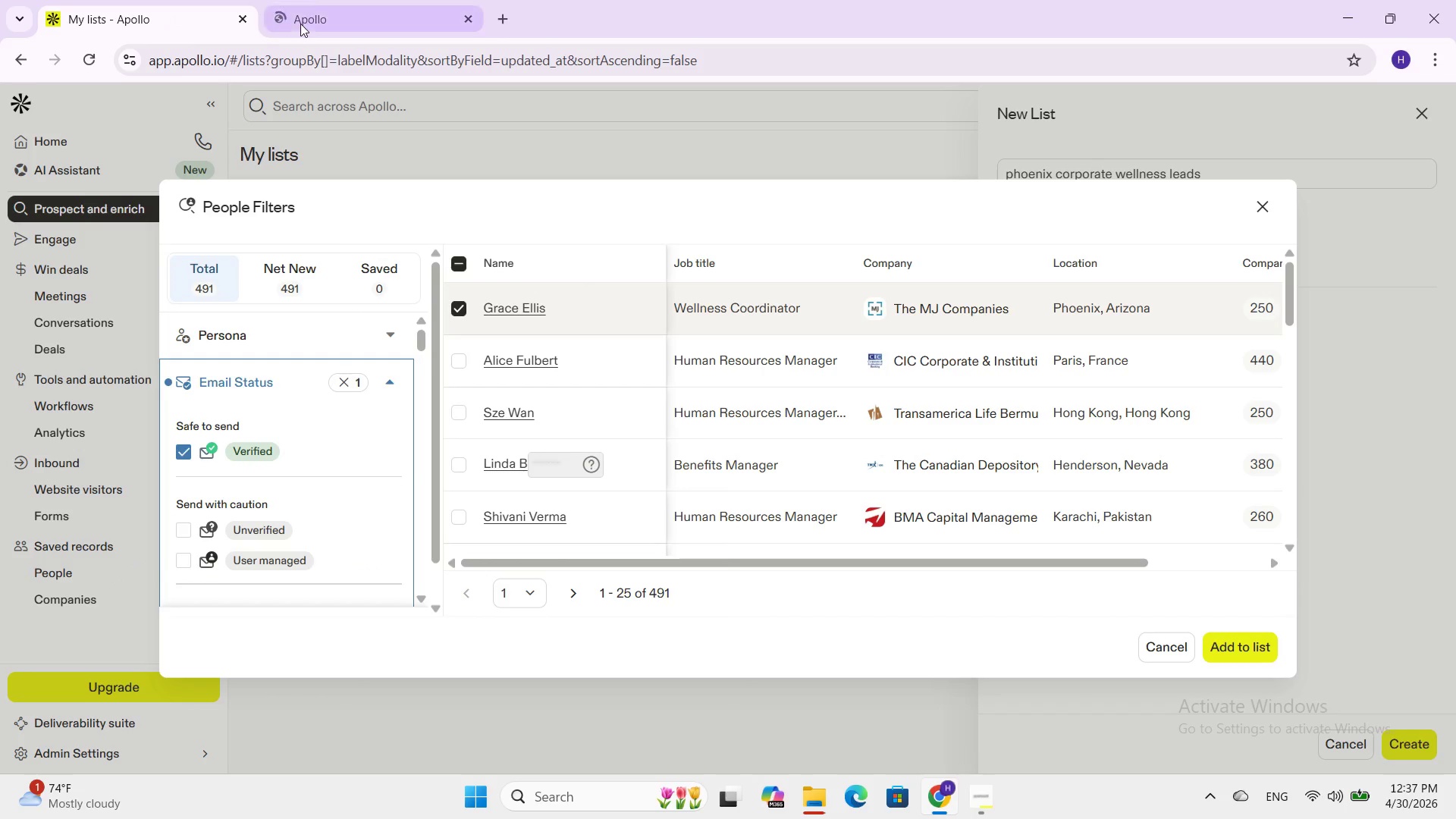 
left_click([313, 0])
 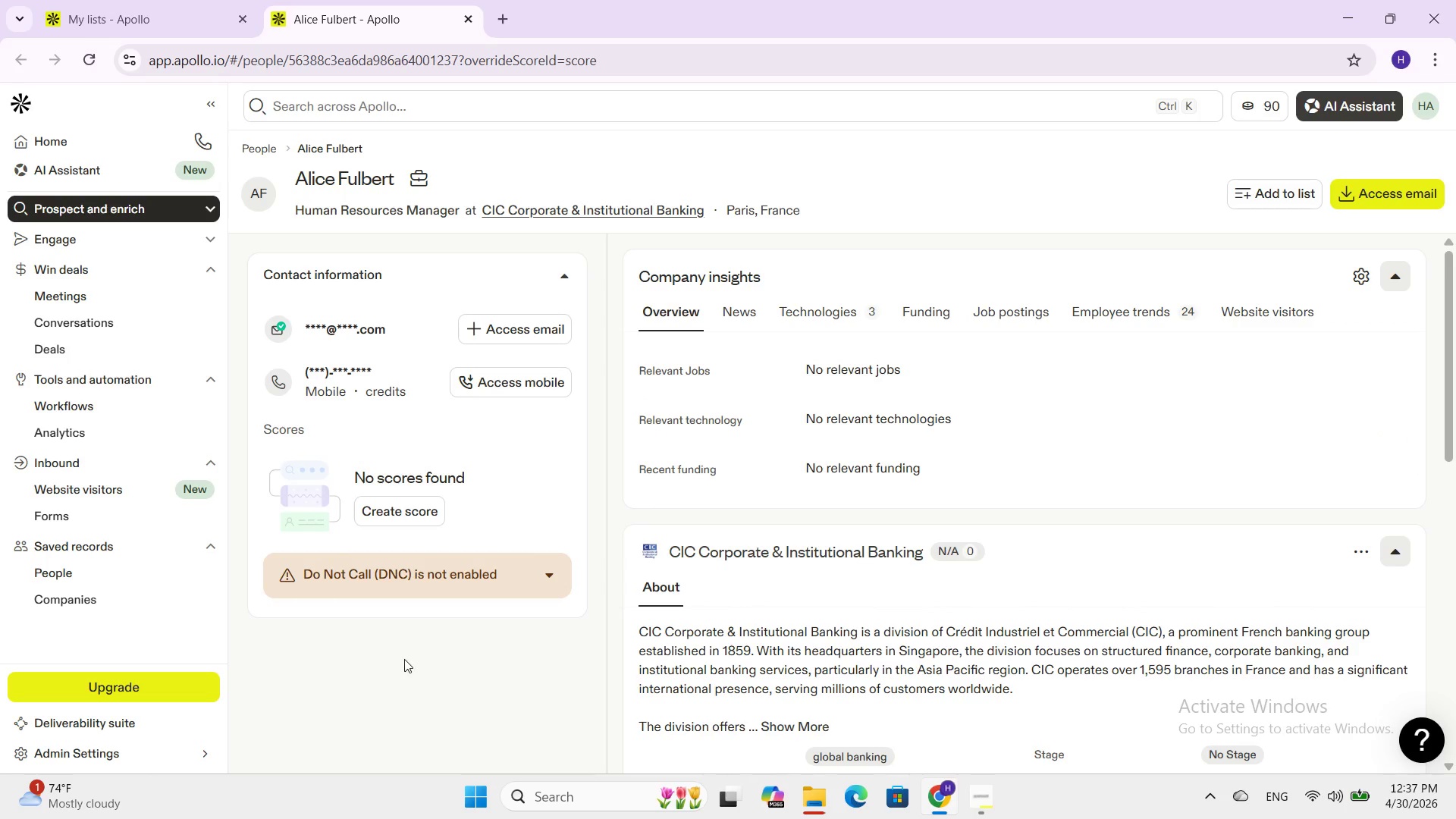 
wait(9.25)
 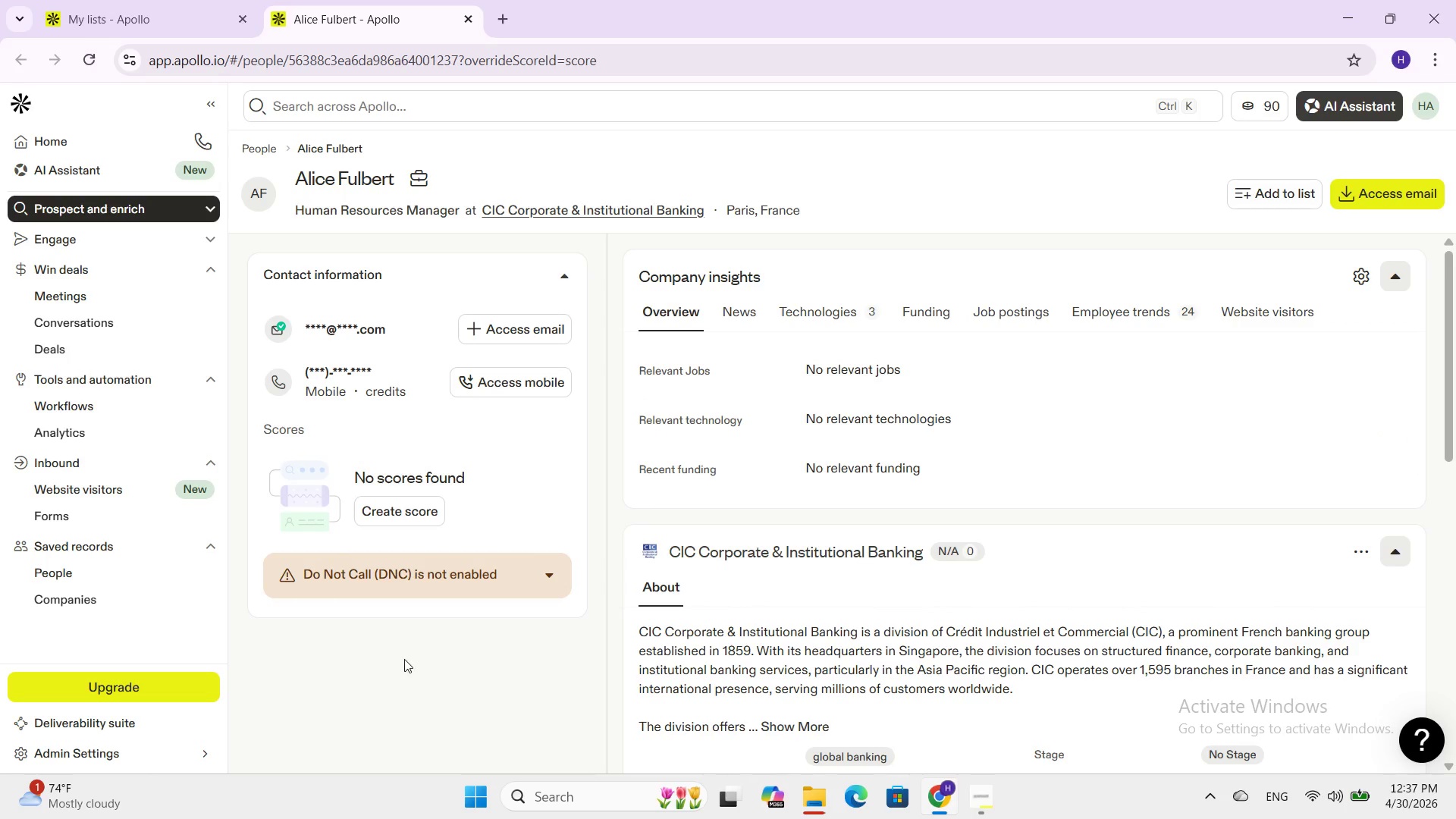 
left_click([164, 0])
 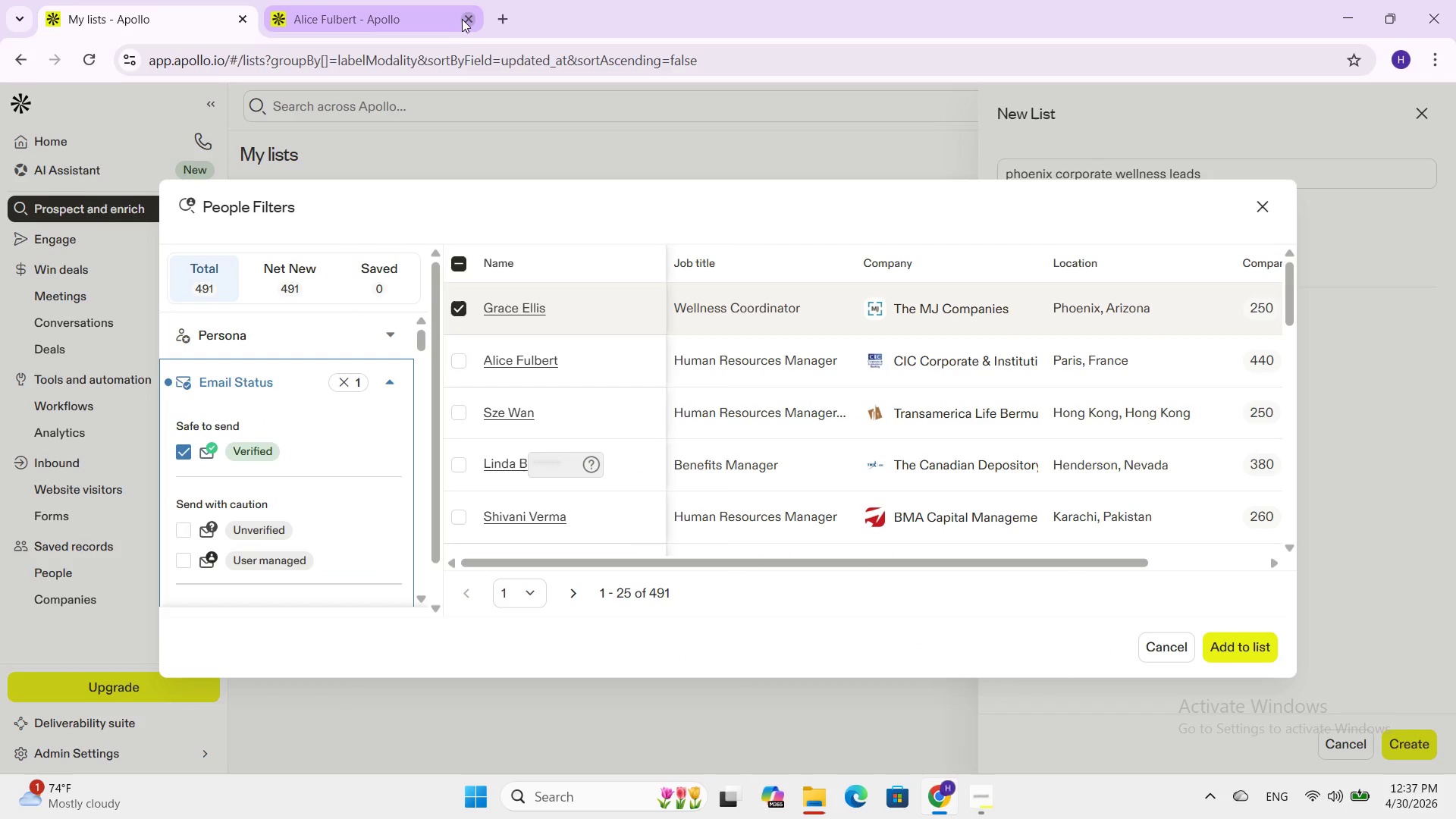 
left_click([464, 17])
 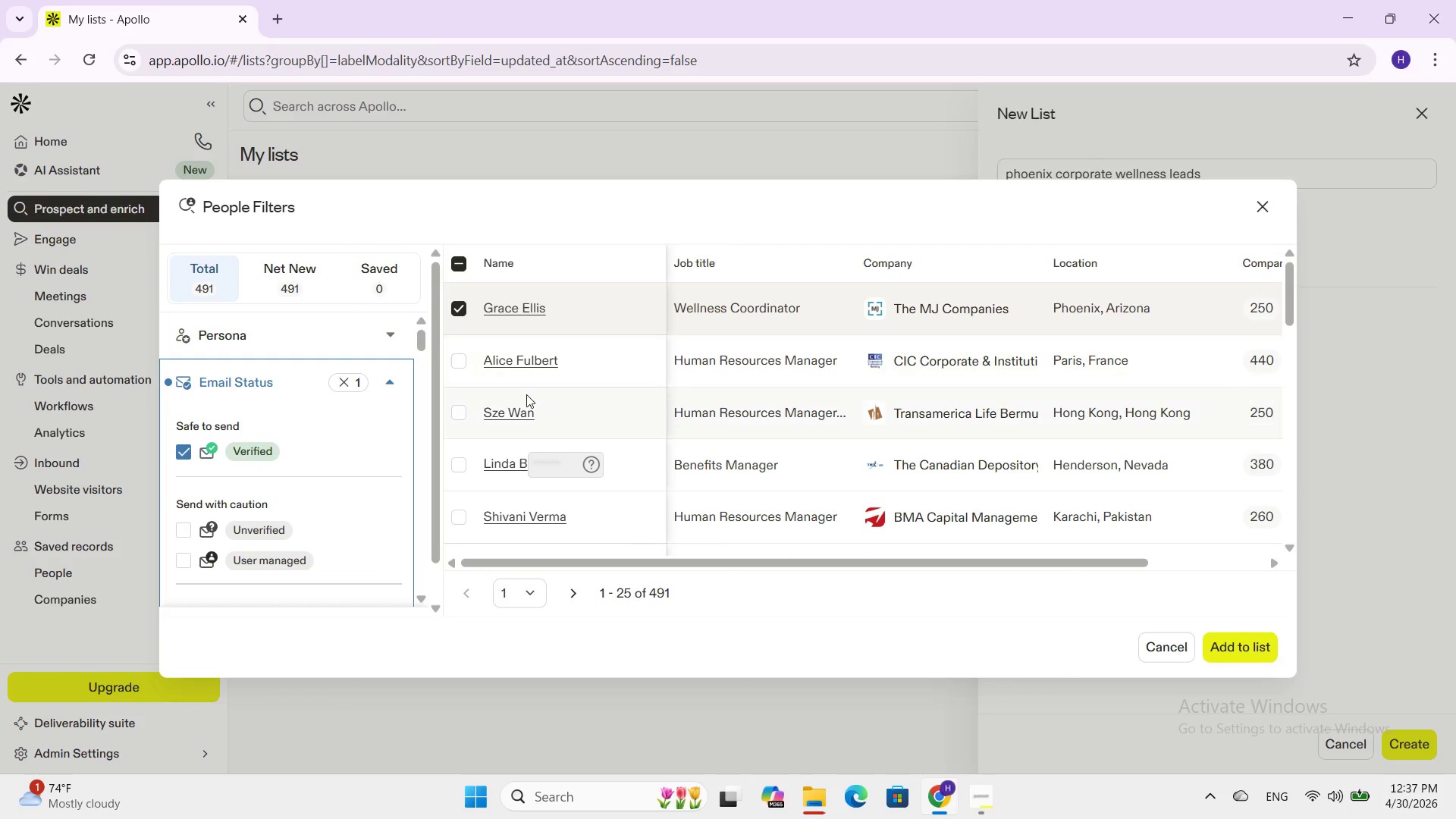 
left_click([510, 415])
 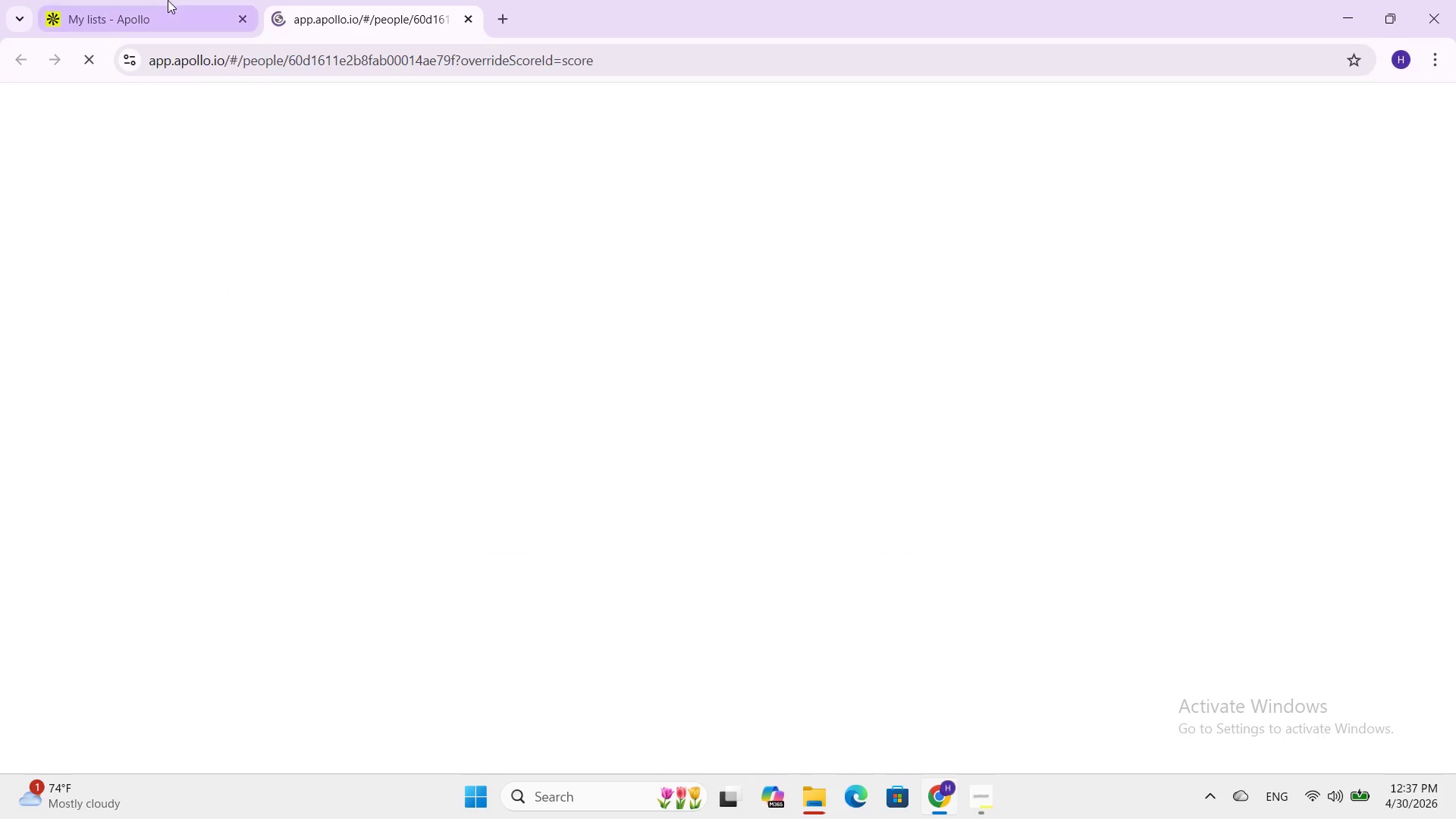 
left_click([168, 0])
 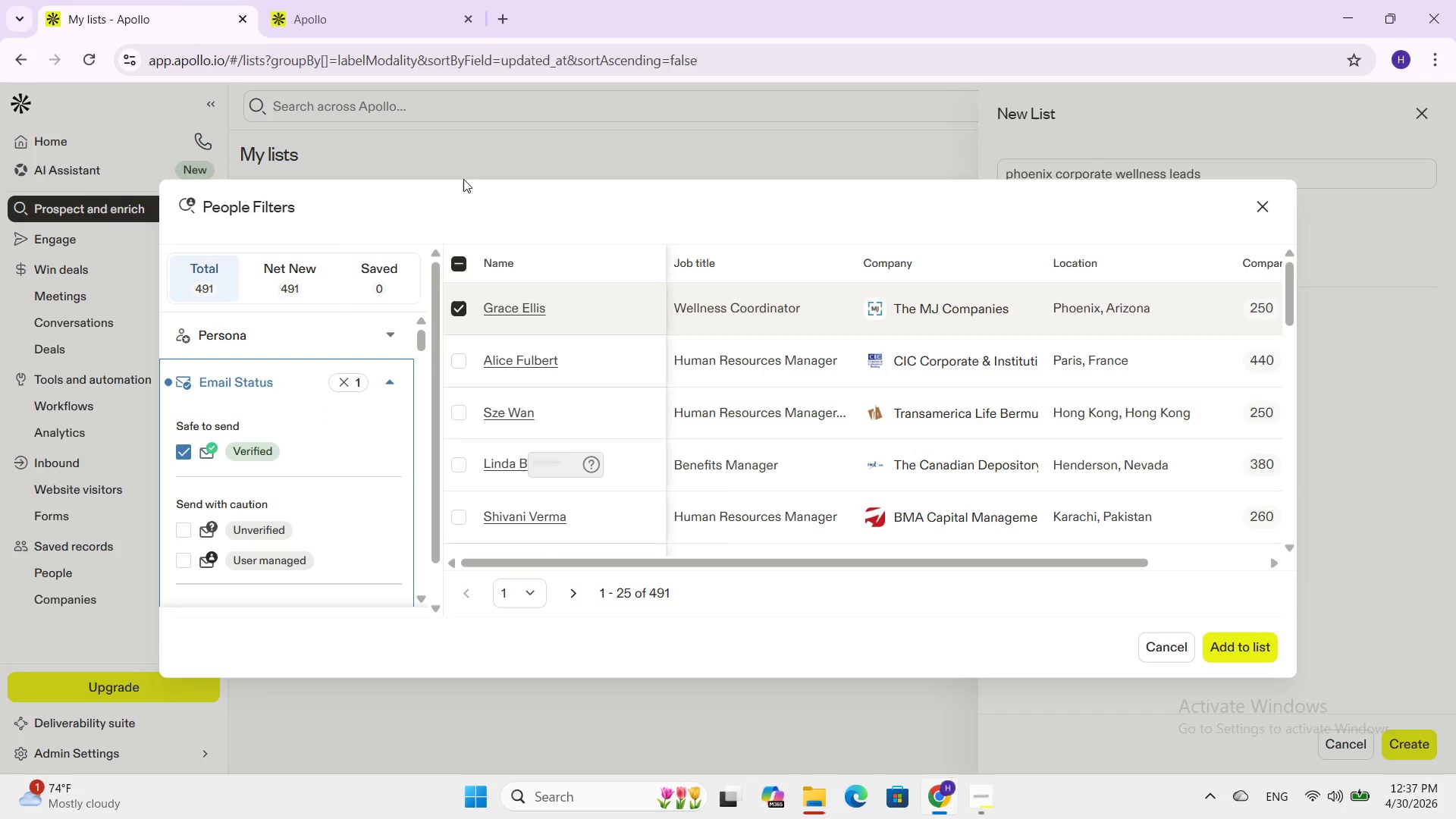 
mouse_move([369, 24])
 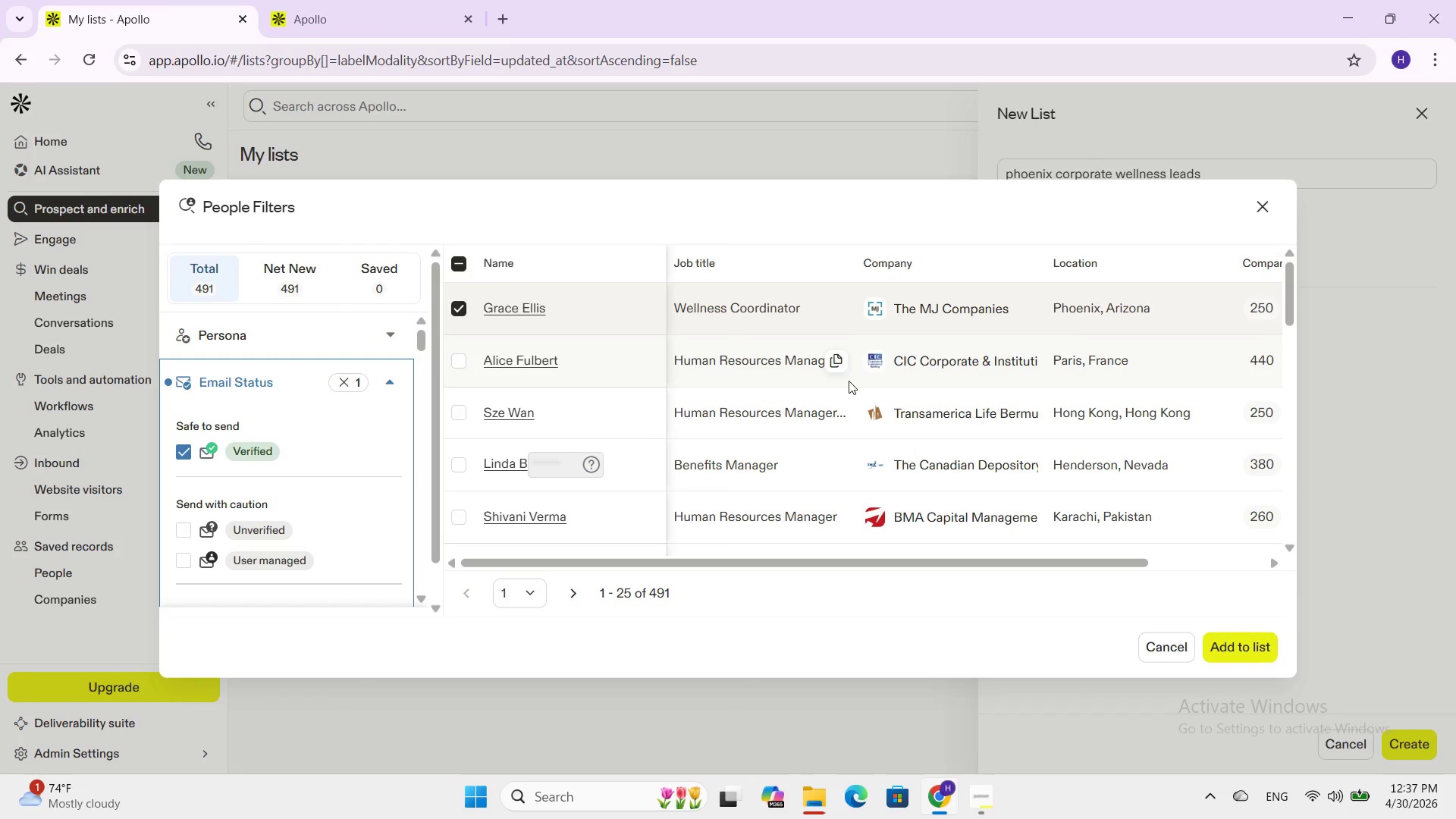 
left_click([377, 0])
 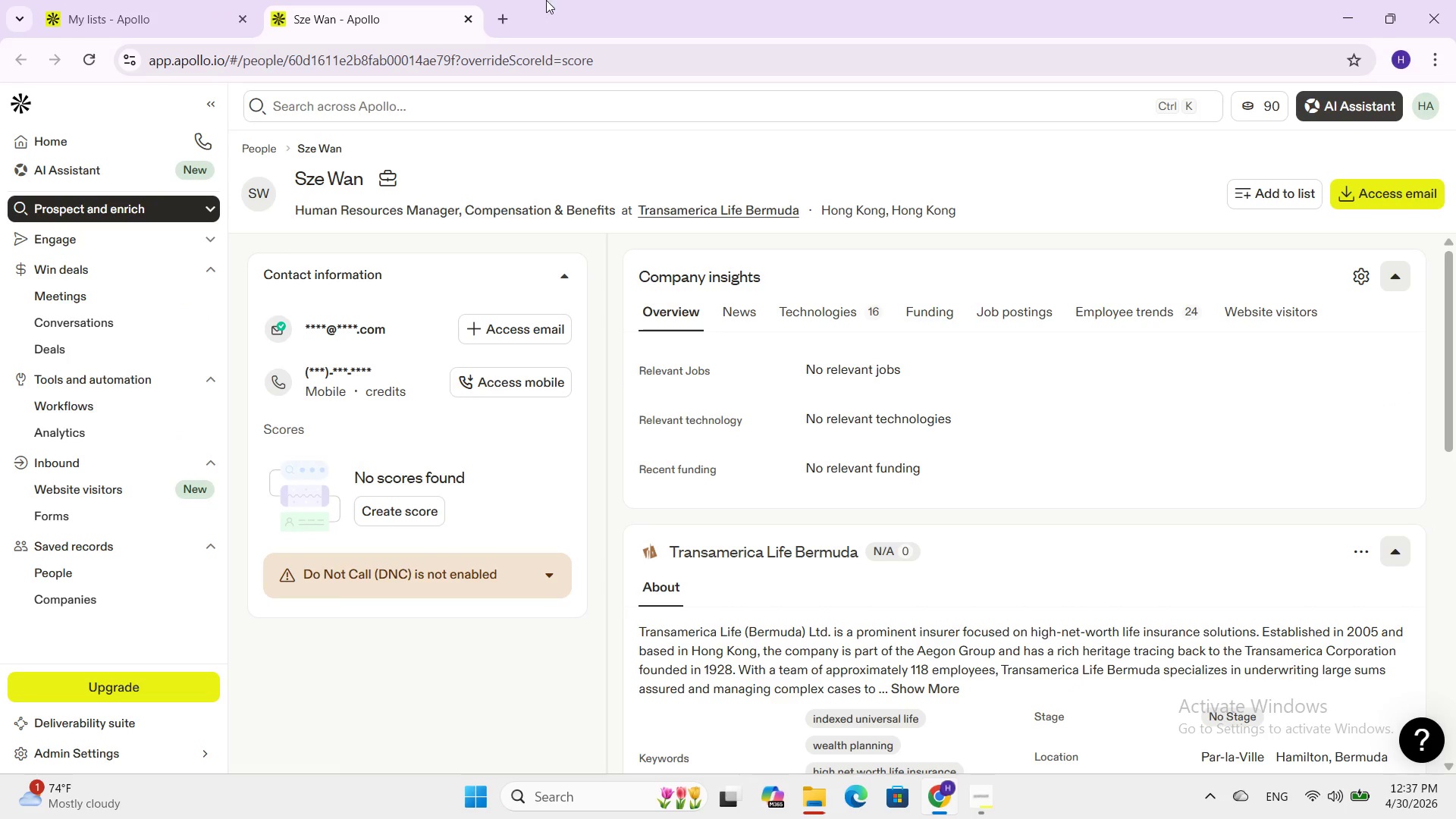 
left_click([470, 12])
 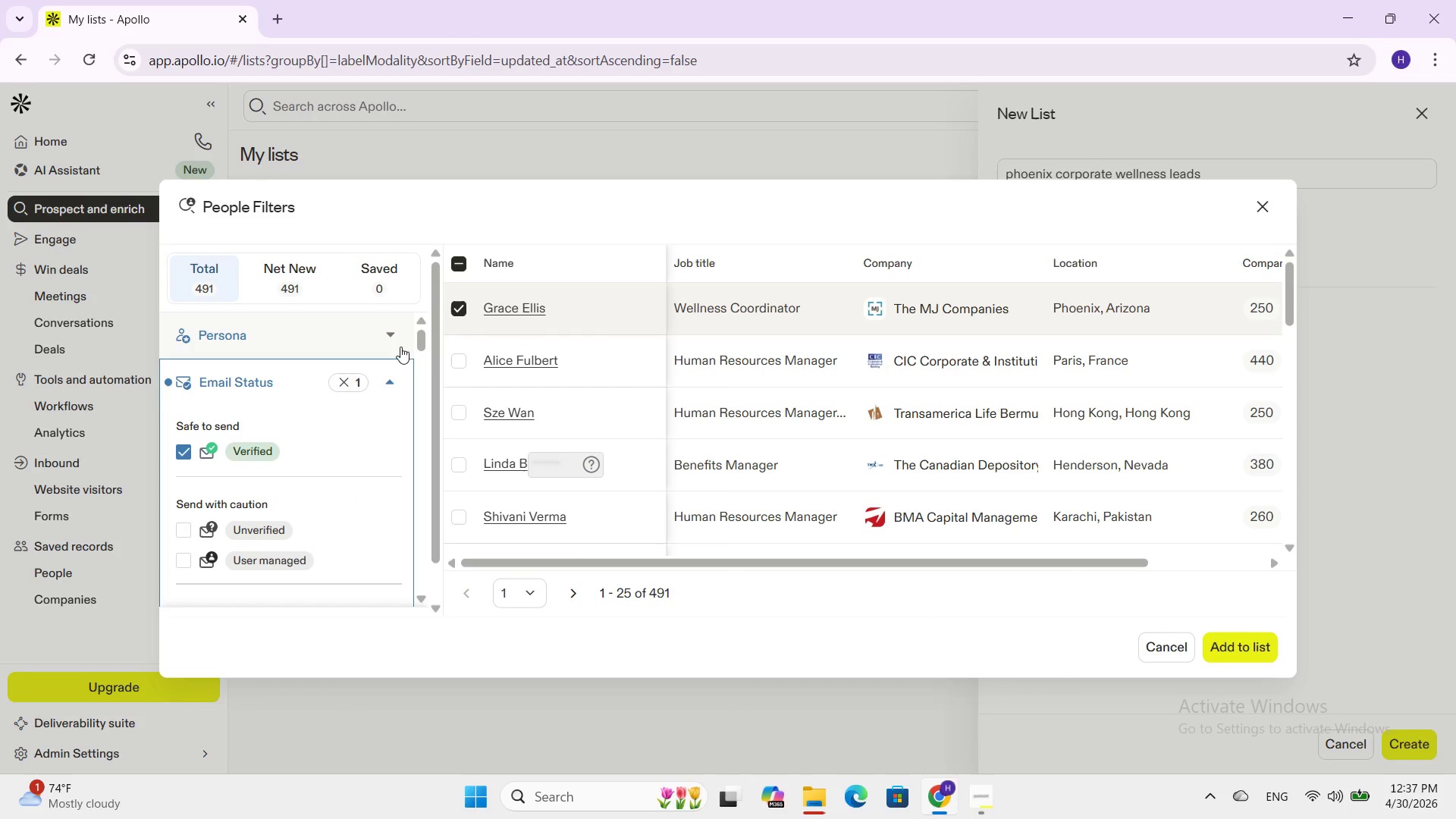 
scroll: coordinate [298, 435], scroll_direction: up, amount: 2.0
 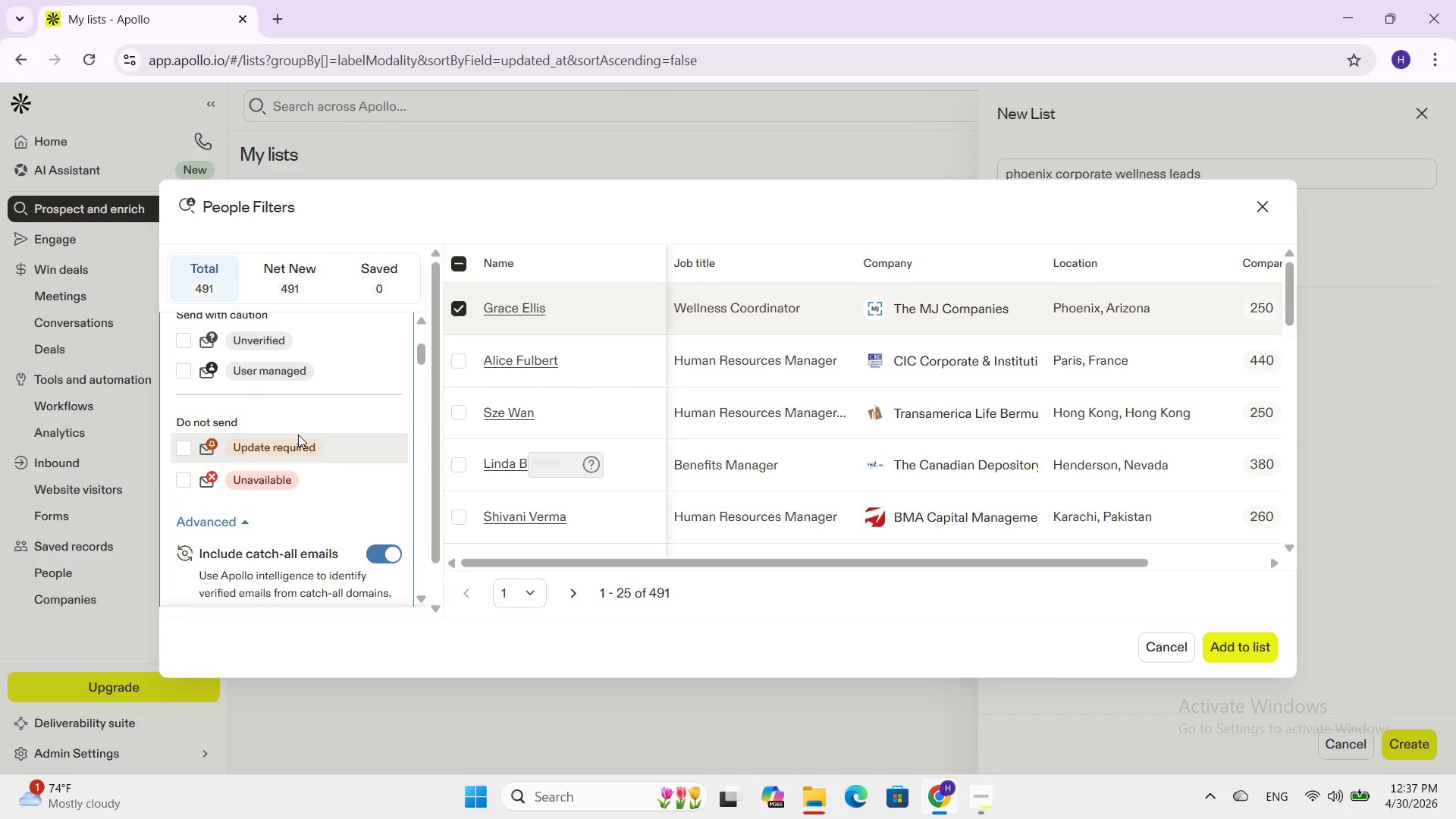 
scroll: coordinate [298, 435], scroll_direction: down, amount: 2.0
 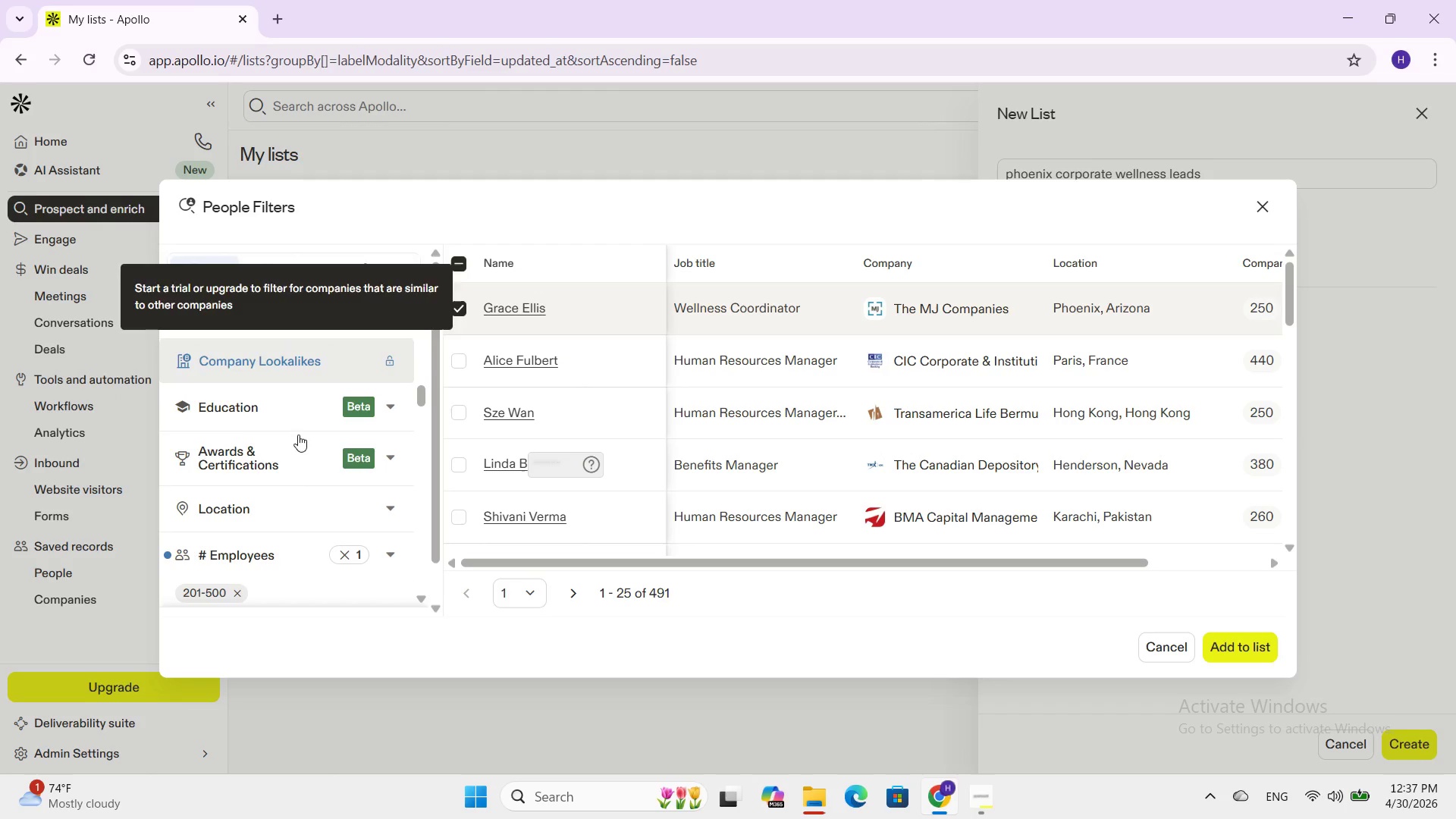 
left_click([266, 509])
 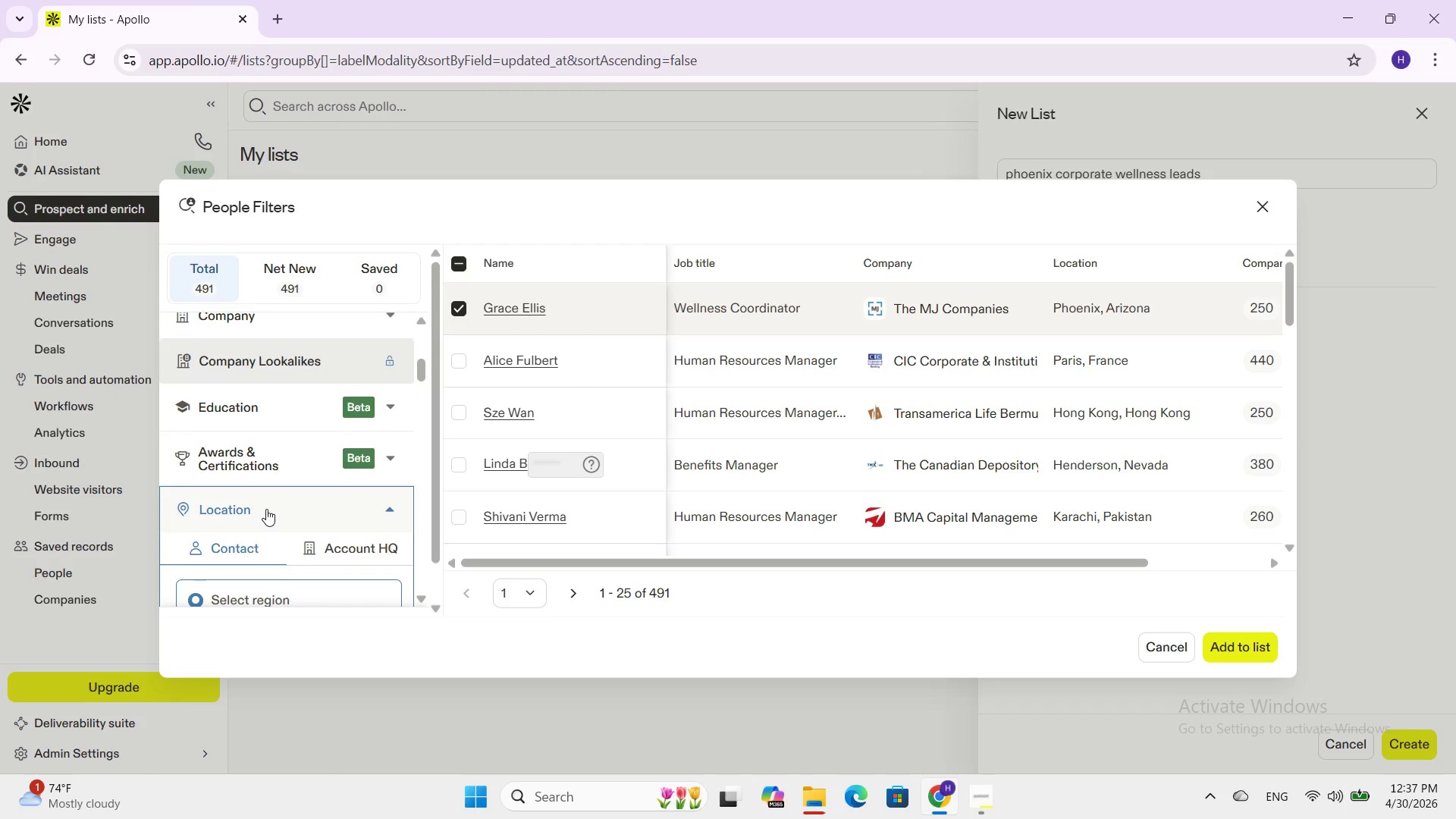 
scroll: coordinate [266, 509], scroll_direction: down, amount: 1.0
 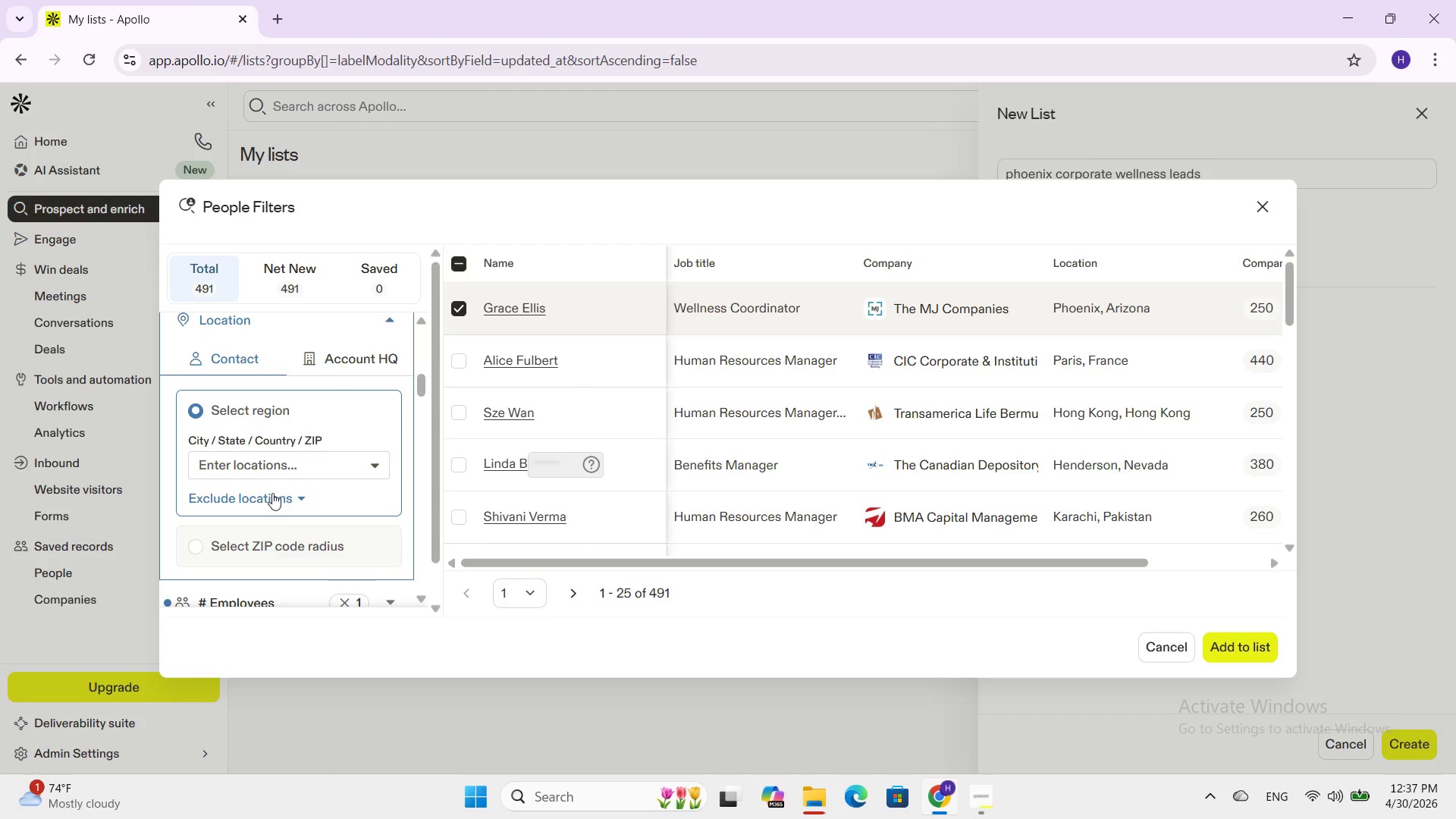 
left_click([281, 465])
 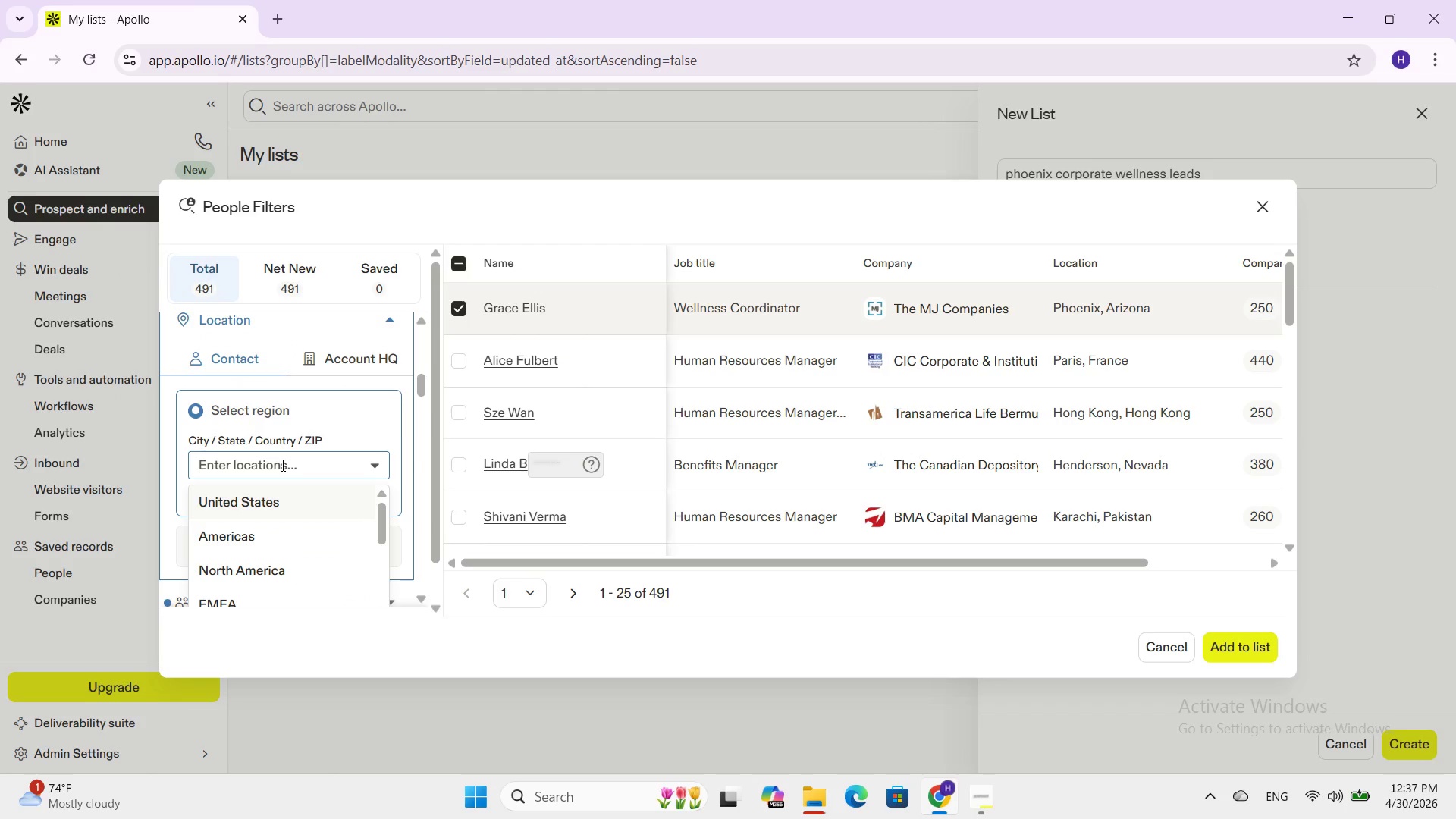 
type(ph)
 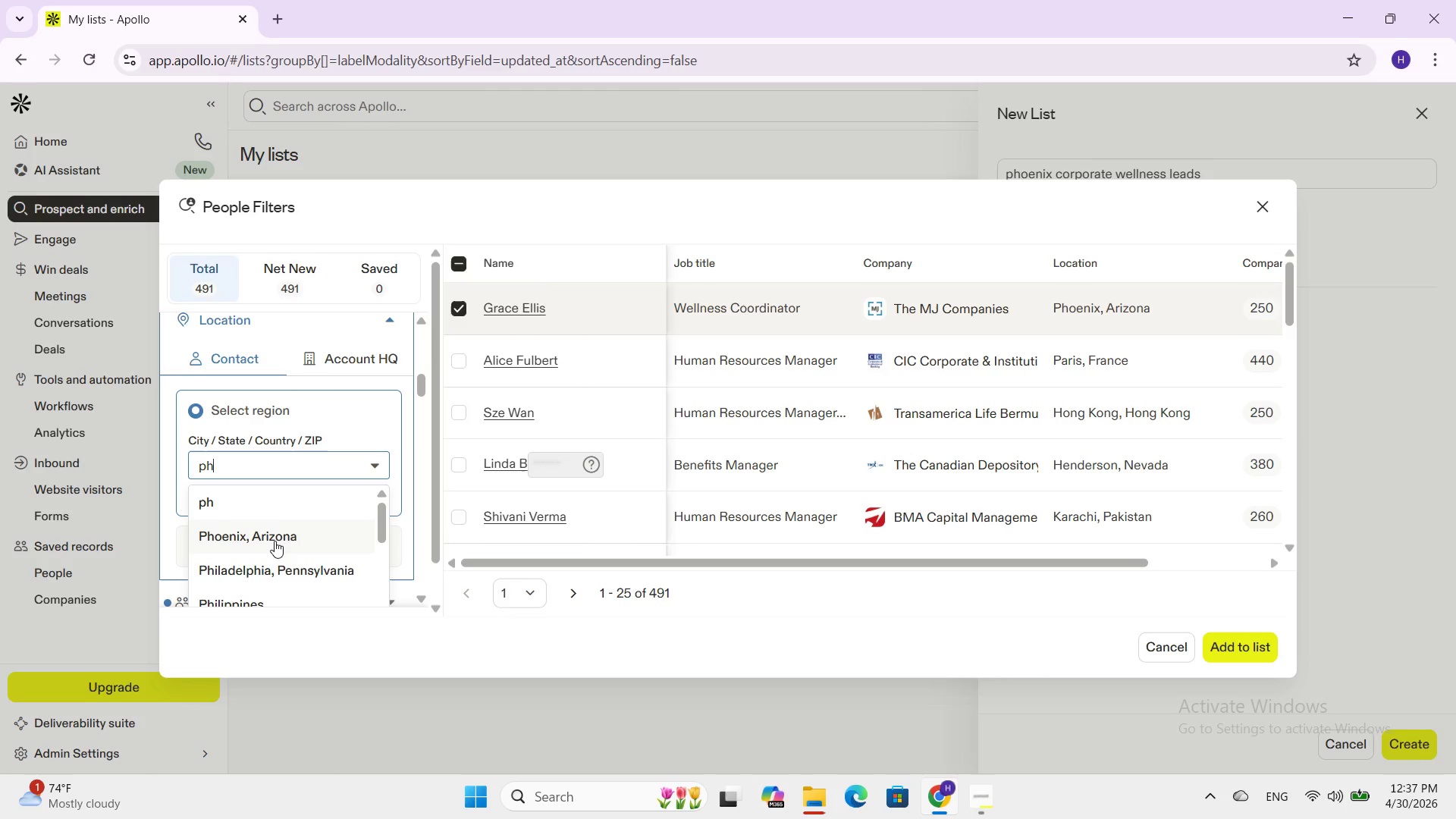 
scroll: coordinate [305, 479], scroll_direction: down, amount: 2.0
 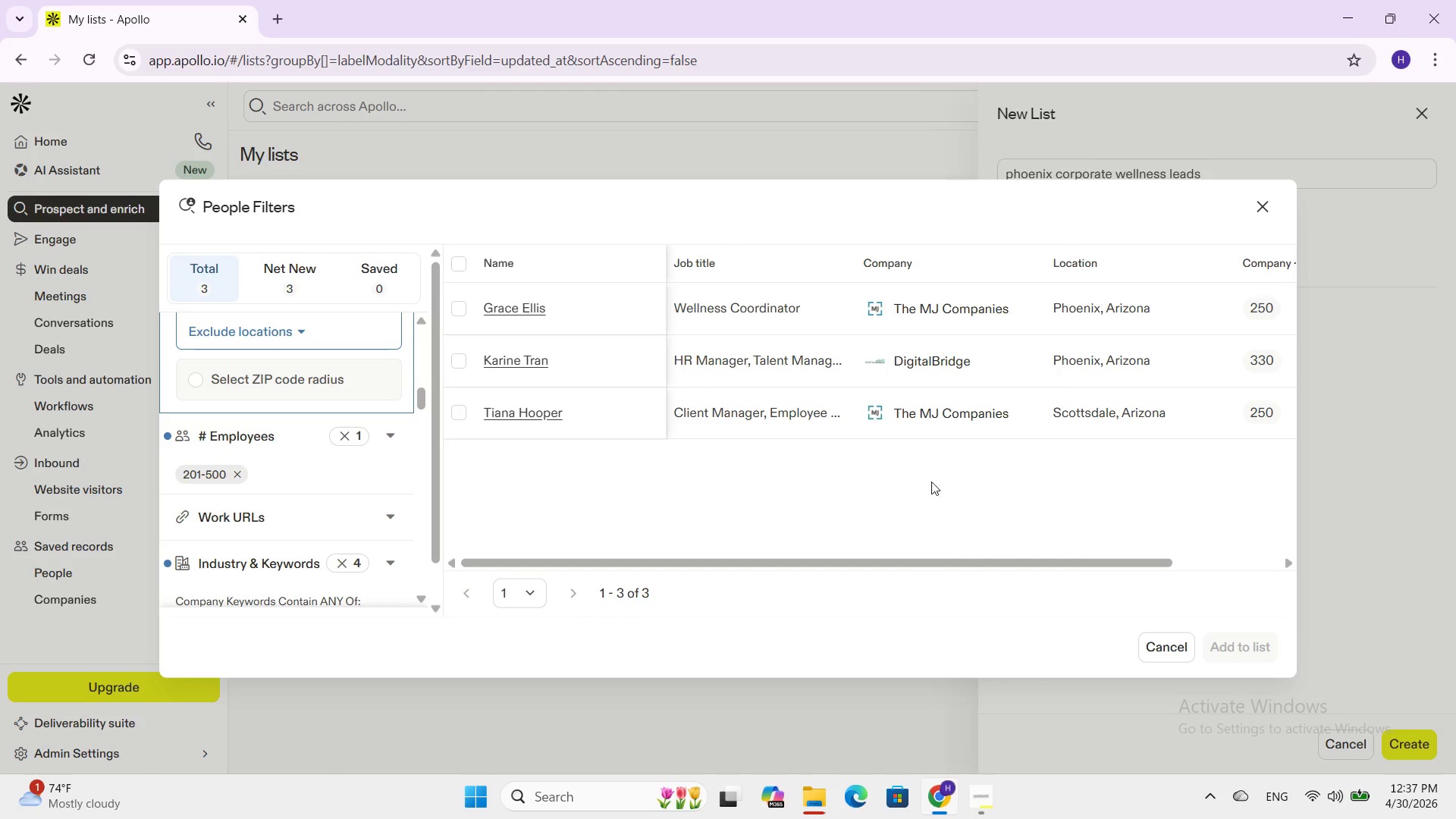 
scroll: coordinate [716, 415], scroll_direction: up, amount: 6.0
 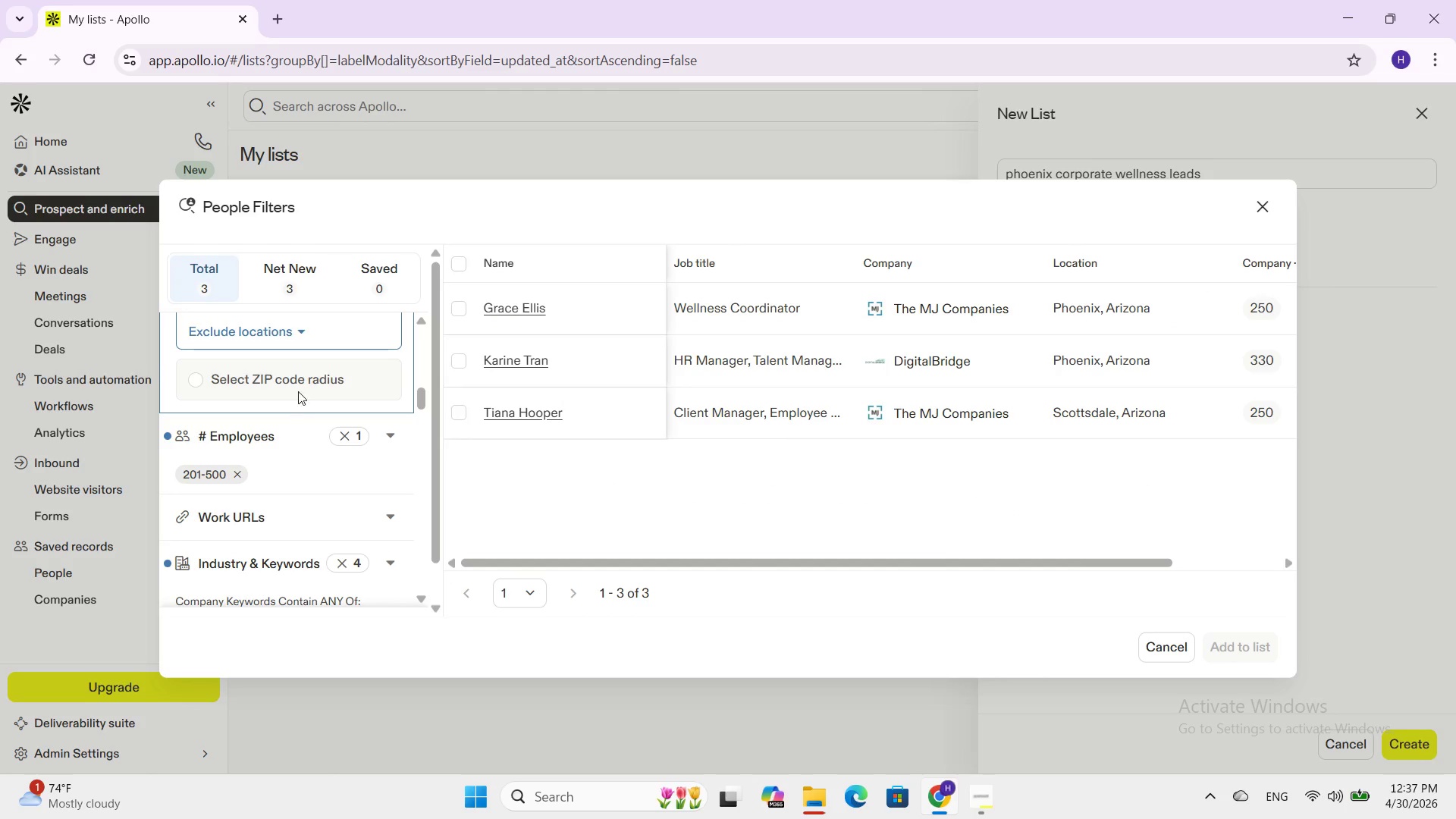 
left_click([306, 378])
 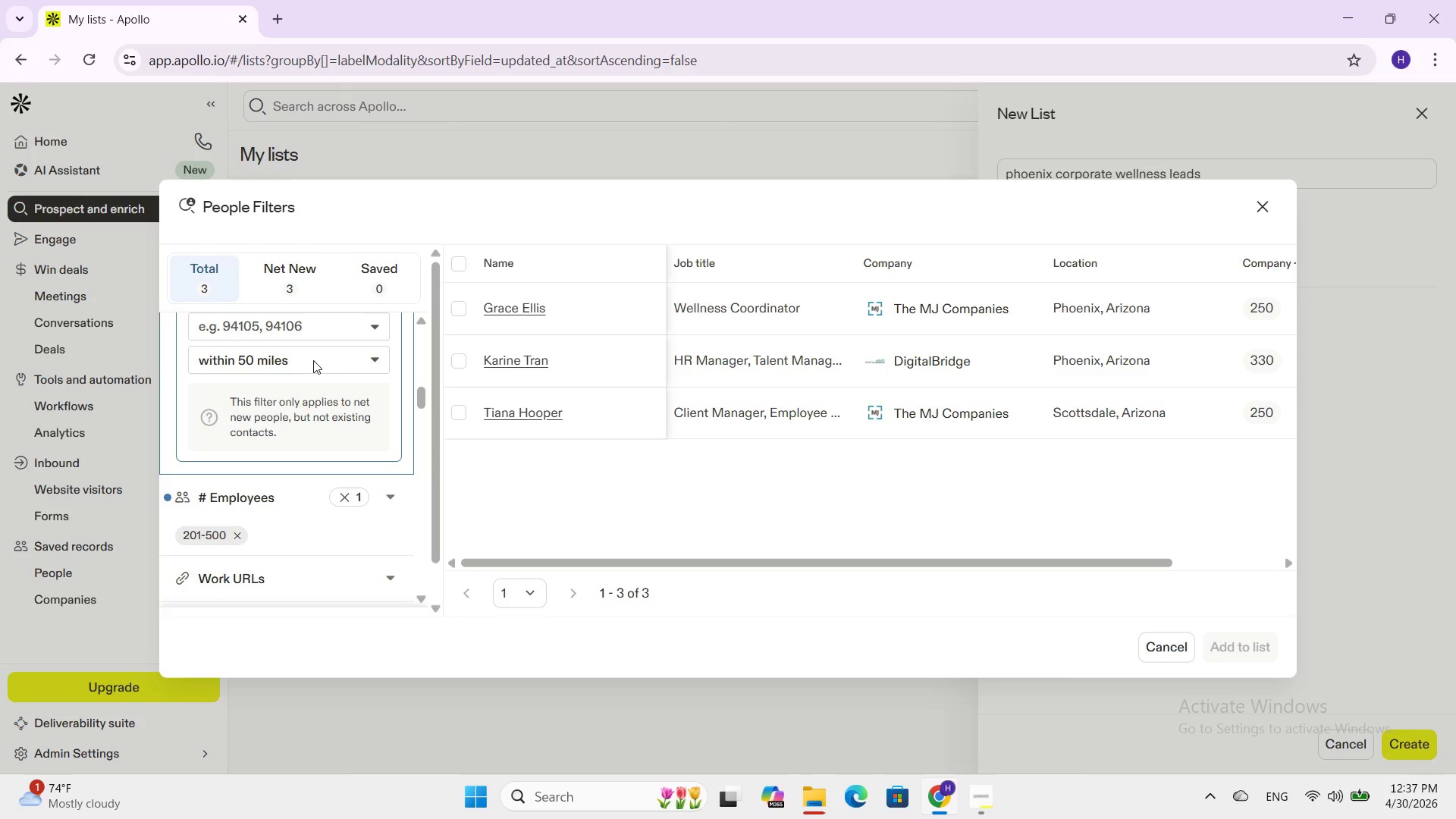 
left_click([319, 354])
 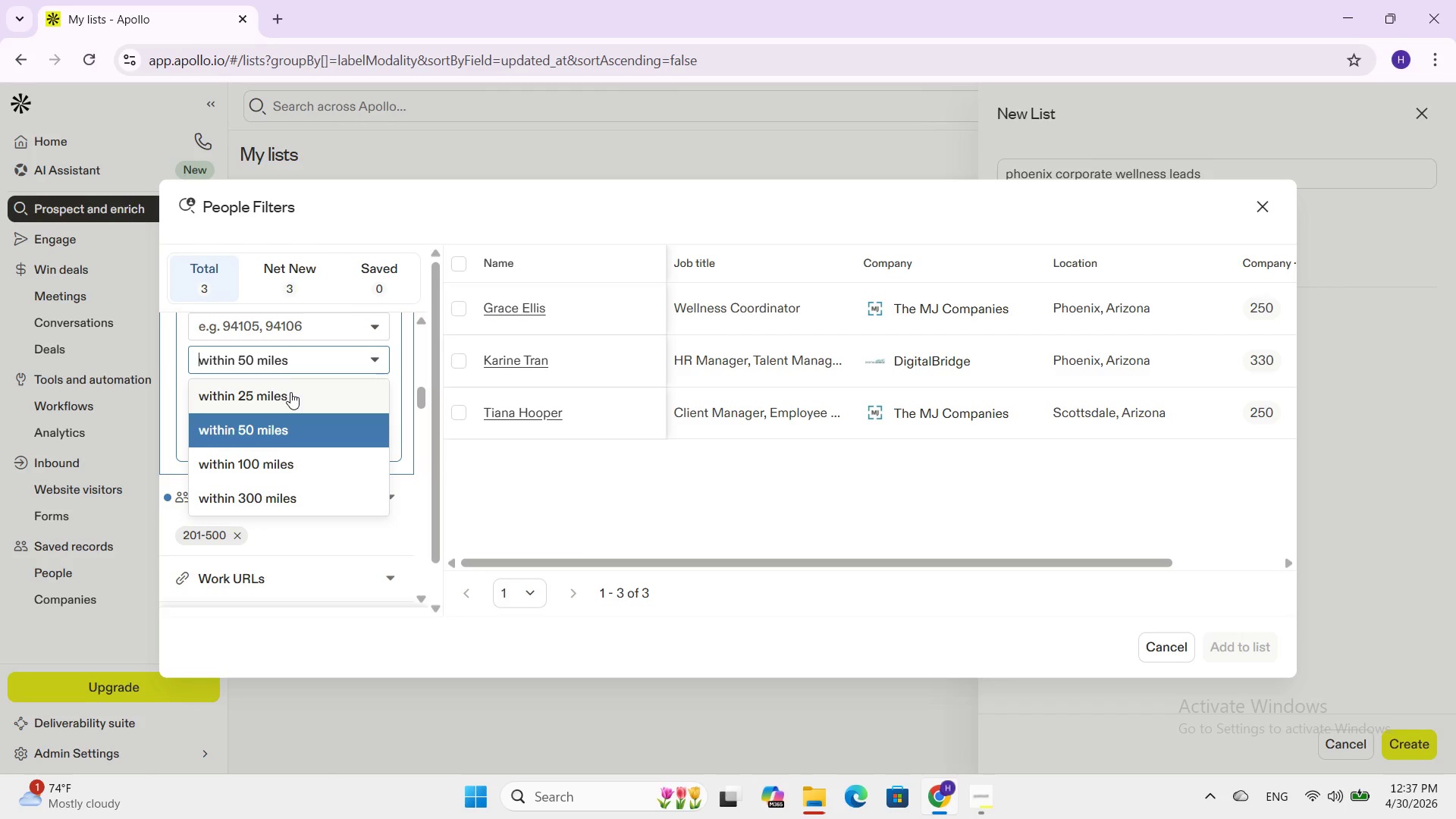 
left_click([290, 392])
 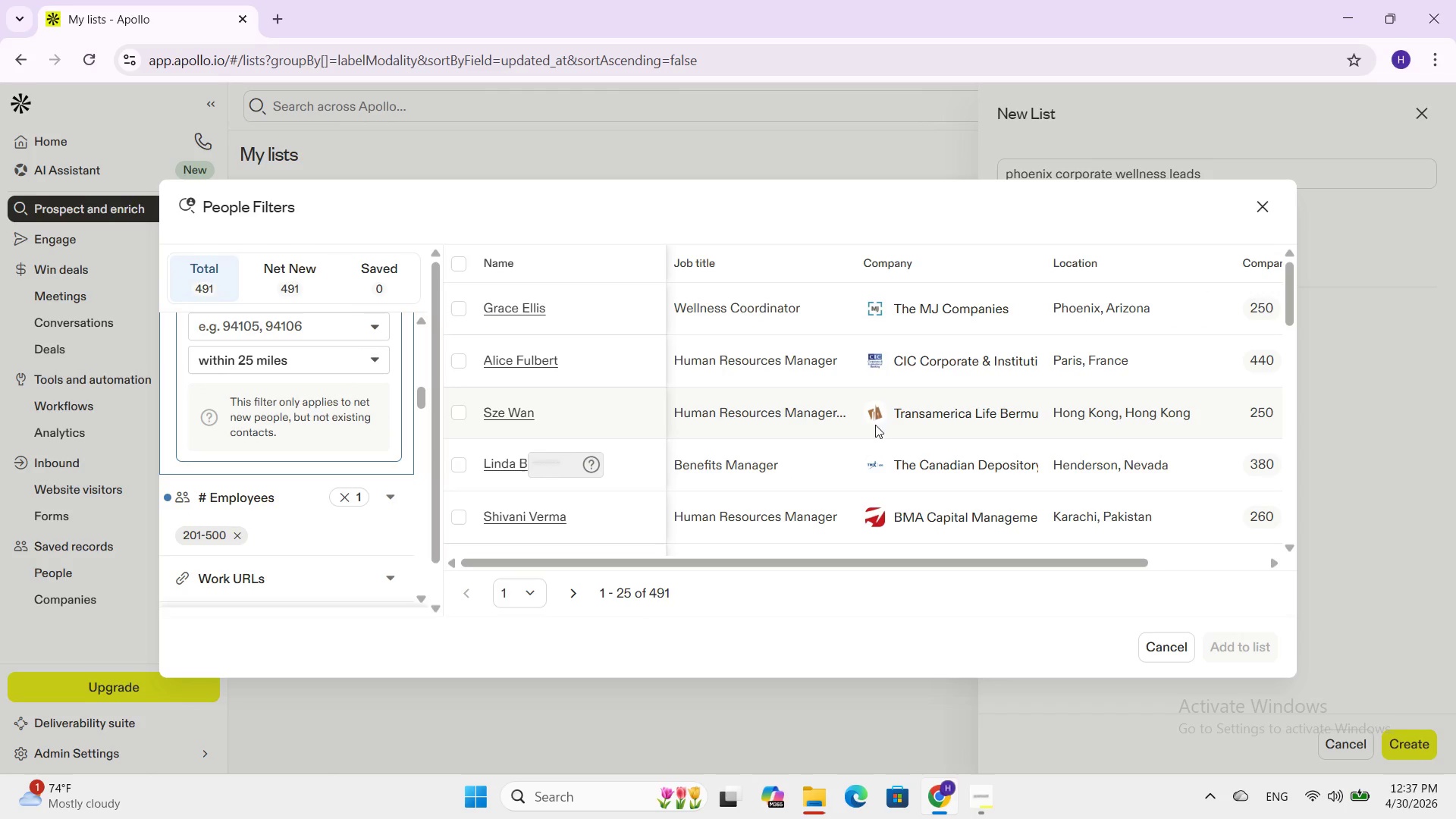 
scroll: coordinate [623, 413], scroll_direction: down, amount: 5.0
 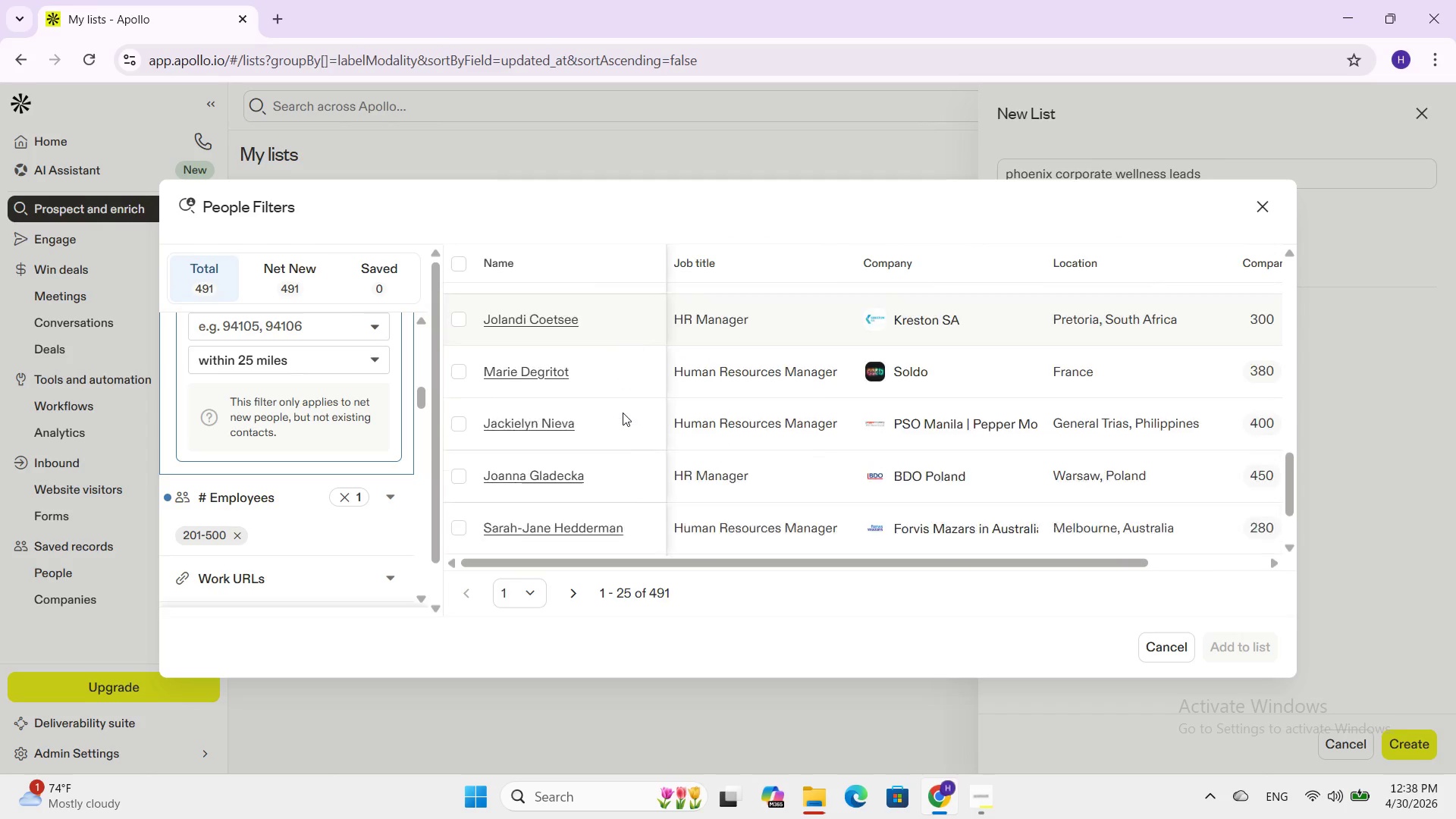 
scroll: coordinate [306, 464], scroll_direction: up, amount: 12.0
 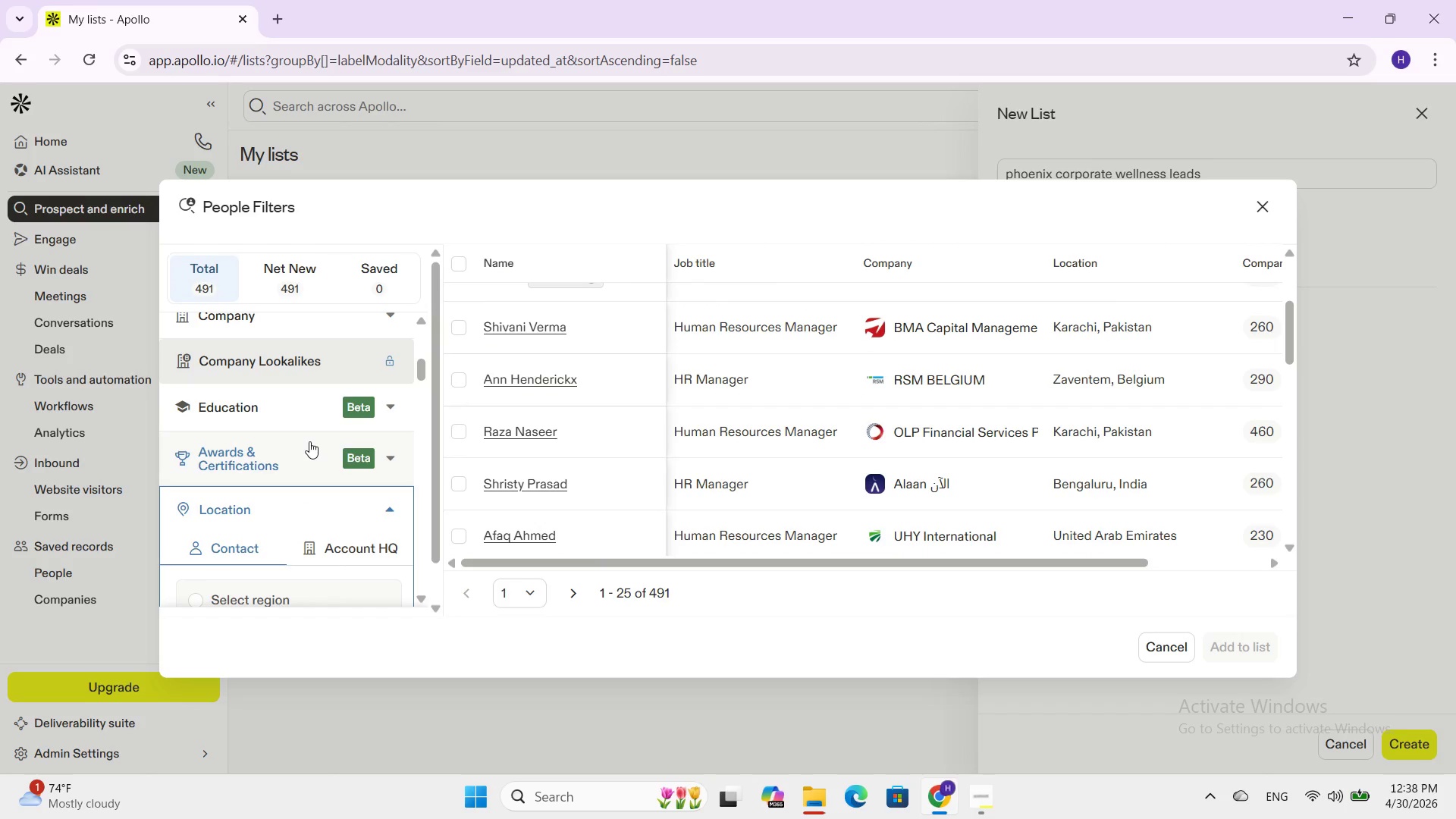 
scroll: coordinate [309, 441], scroll_direction: down, amount: 2.0
 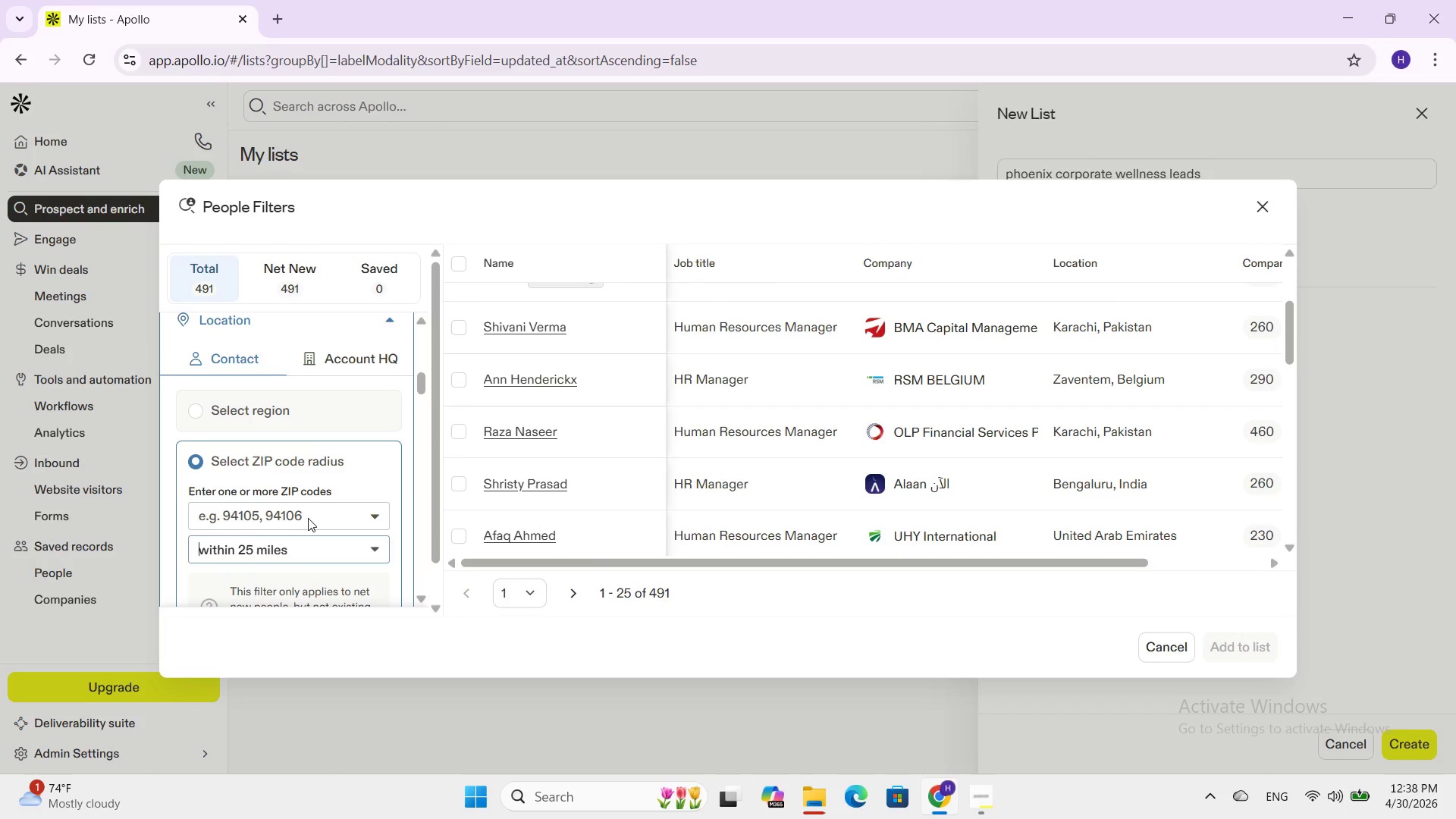 
scroll: coordinate [309, 514], scroll_direction: up, amount: 3.0
 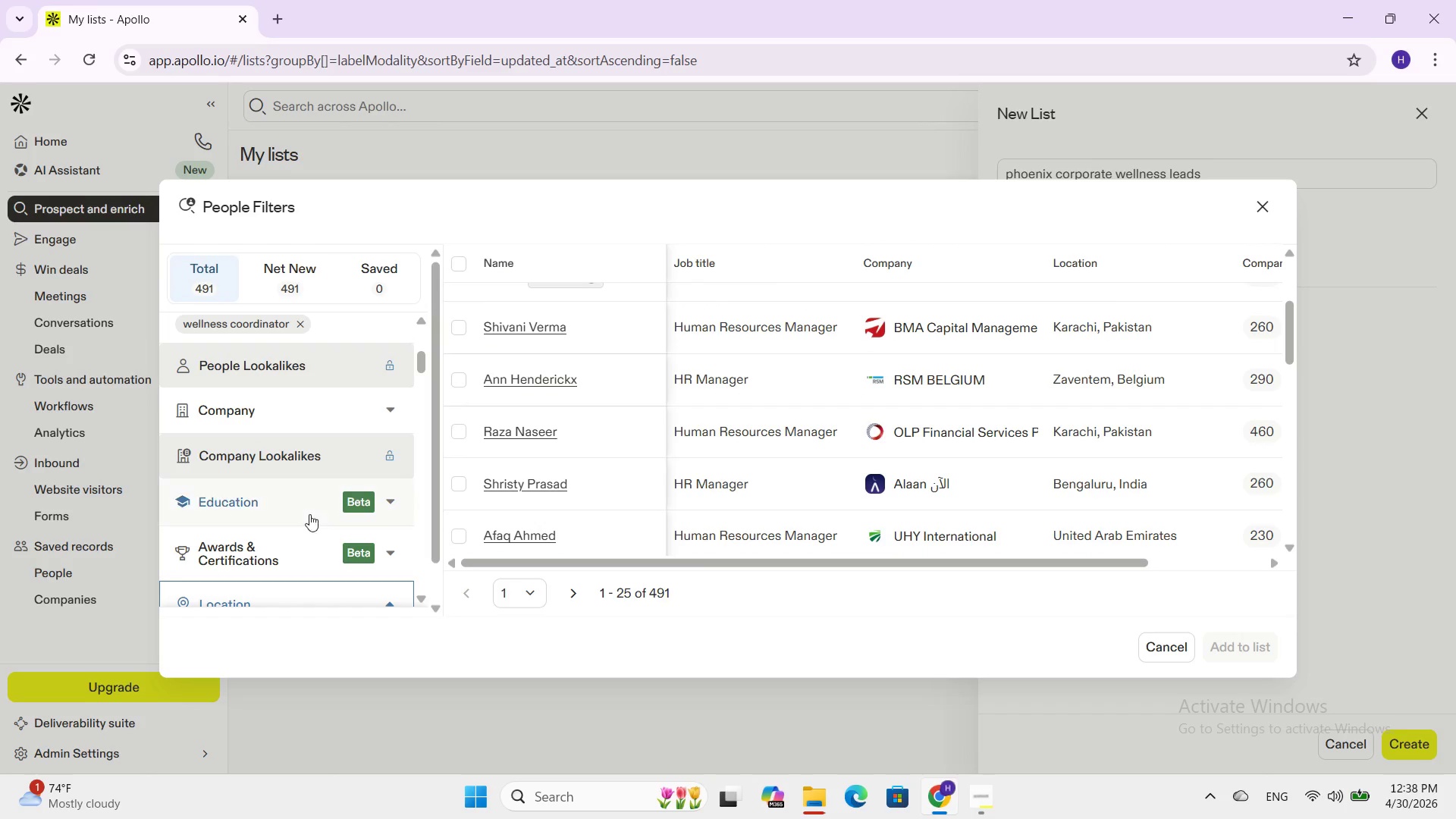 
scroll: coordinate [297, 523], scroll_direction: down, amount: 2.0
 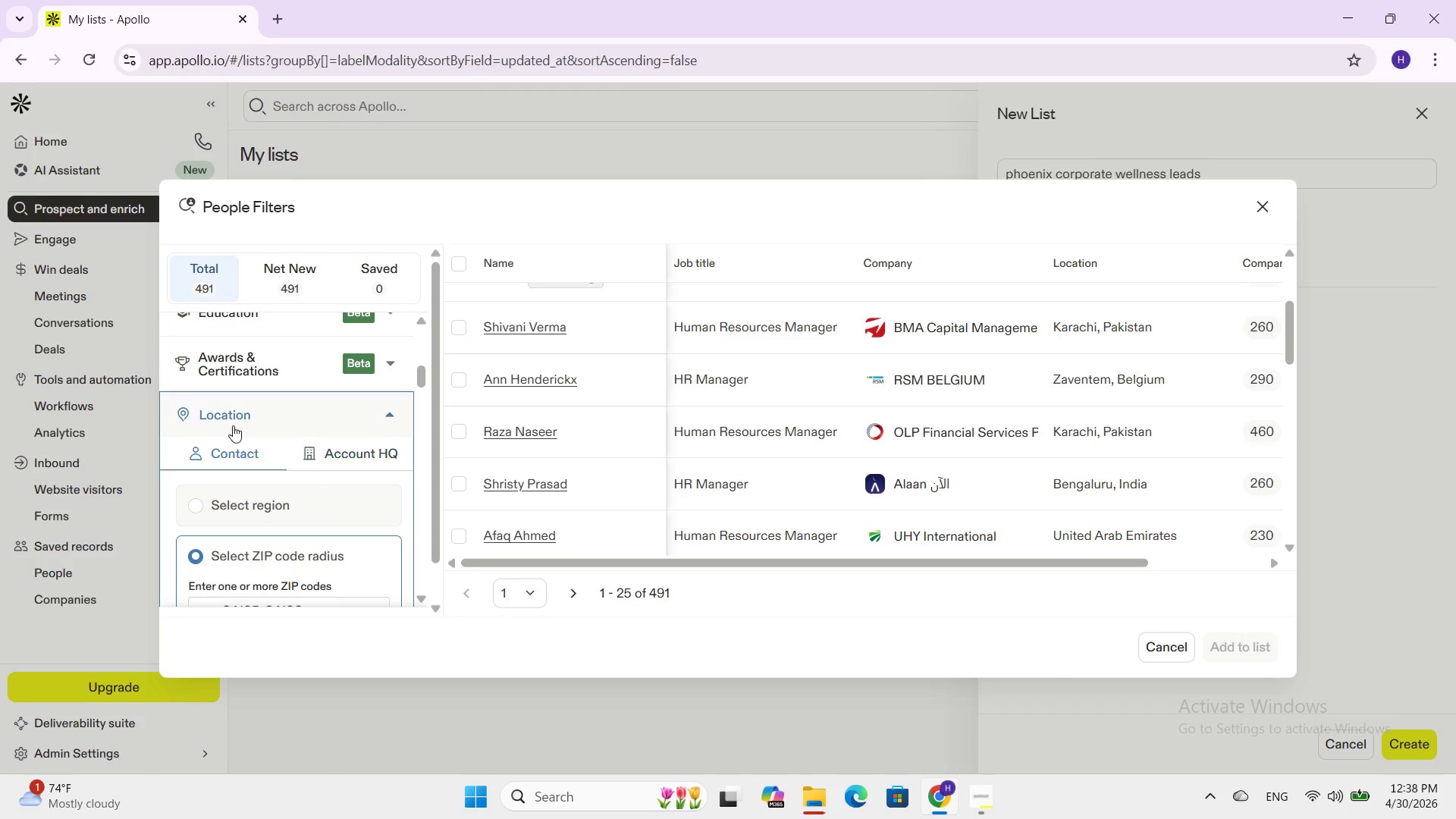 
left_click([234, 419])
 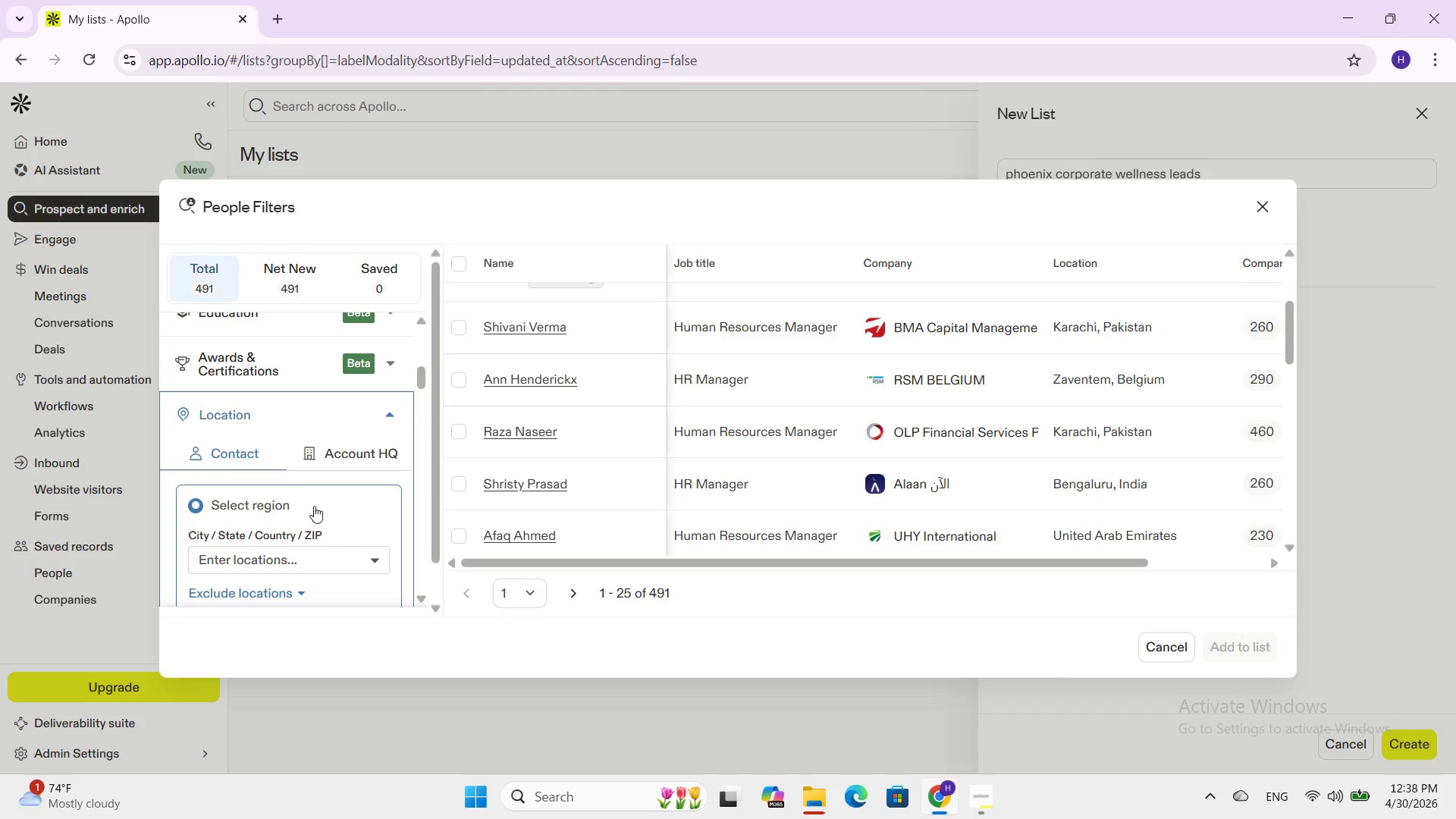 
scroll: coordinate [320, 541], scroll_direction: down, amount: 1.0
 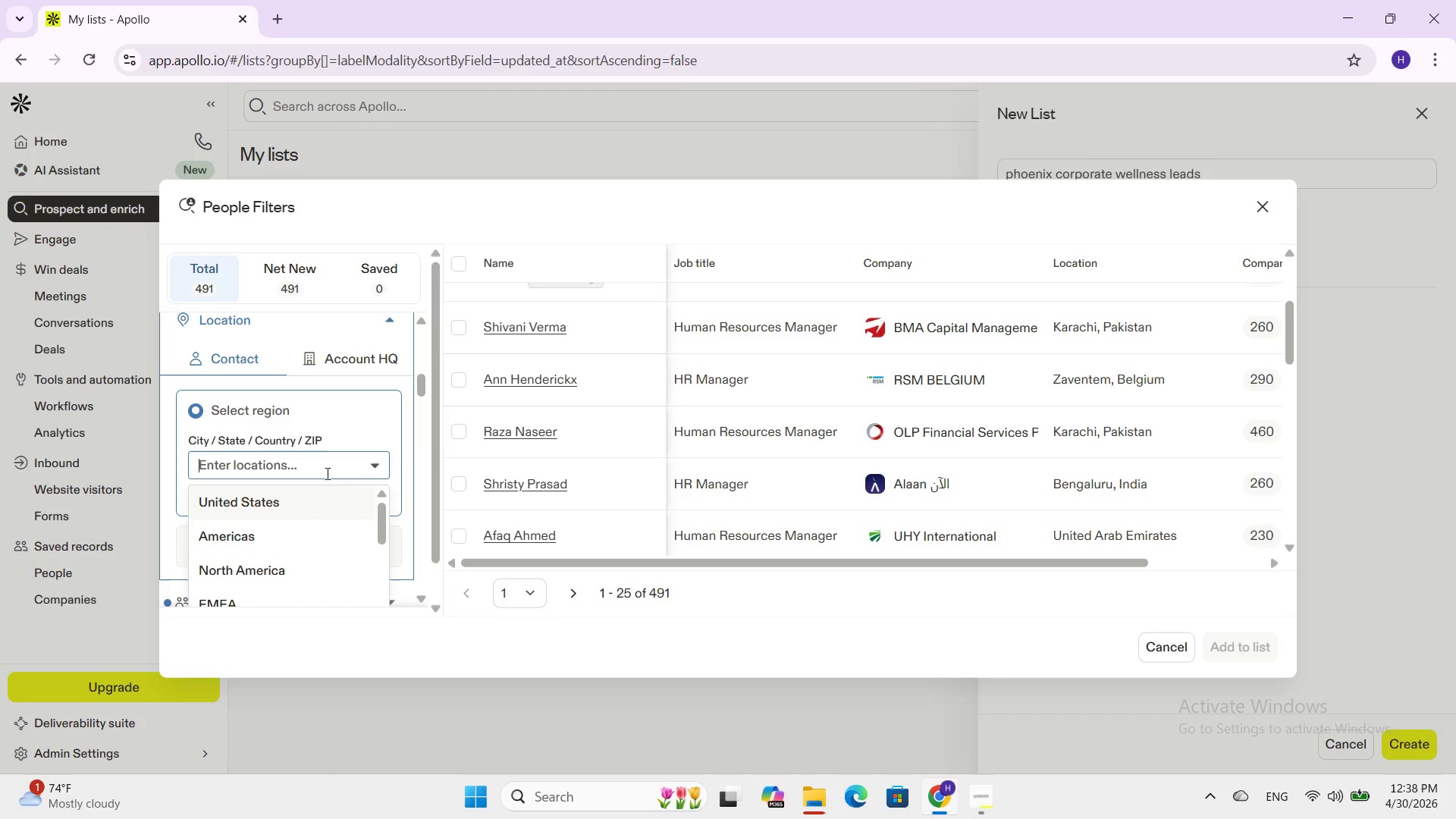 
left_click([309, 495])
 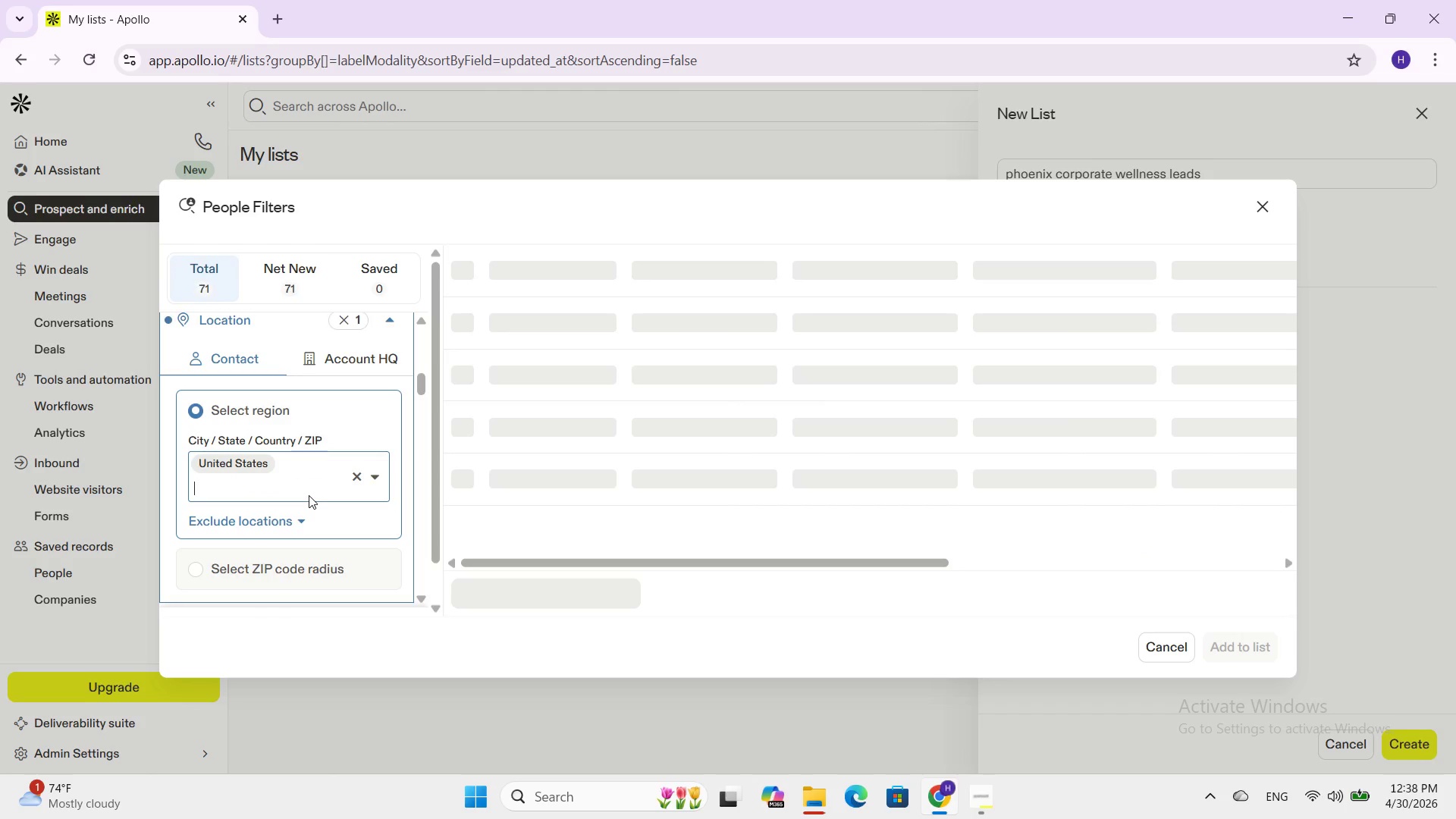 
scroll: coordinate [309, 495], scroll_direction: down, amount: 2.0
 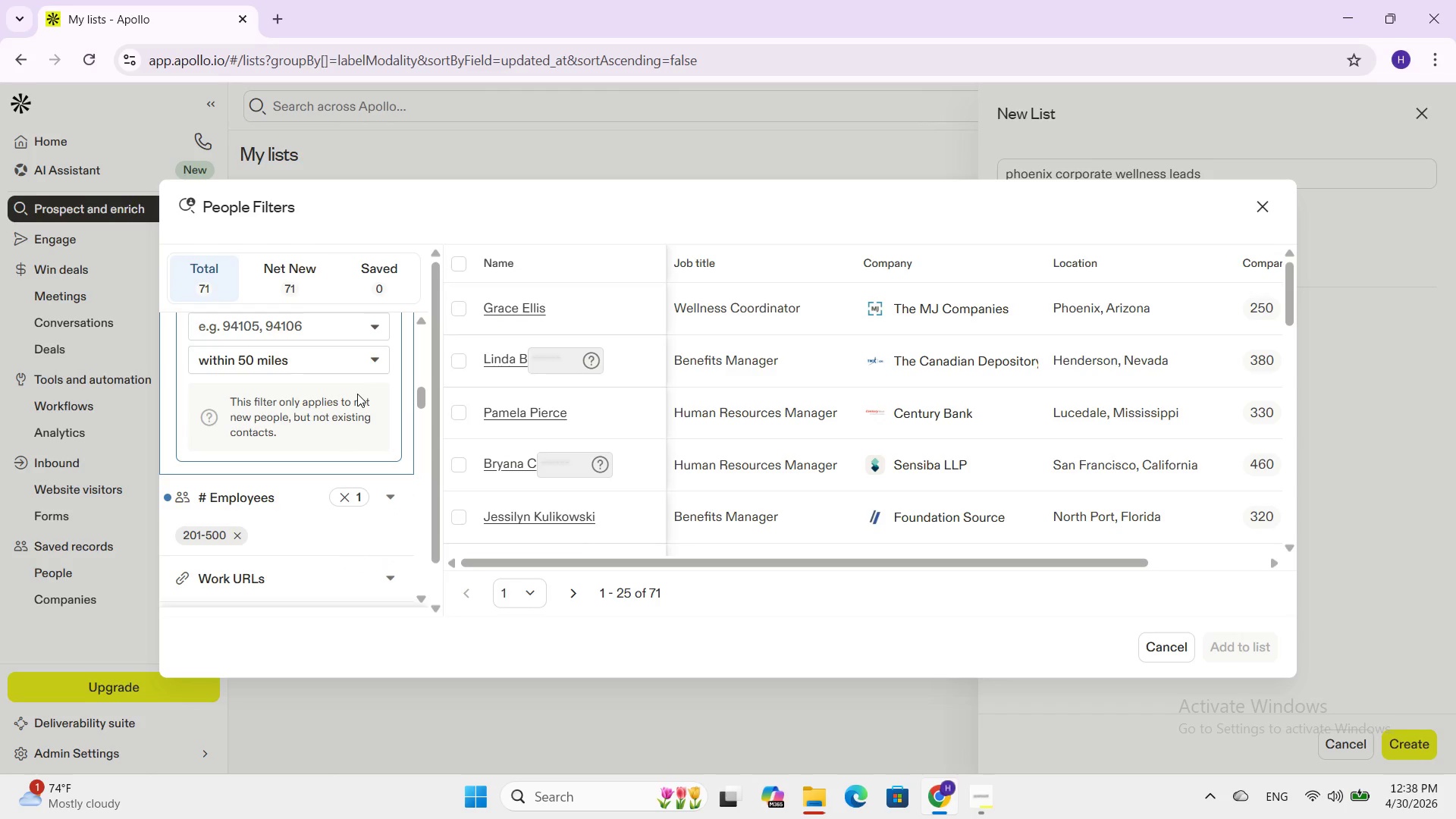 
scroll: coordinate [340, 402], scroll_direction: up, amount: 1.0
 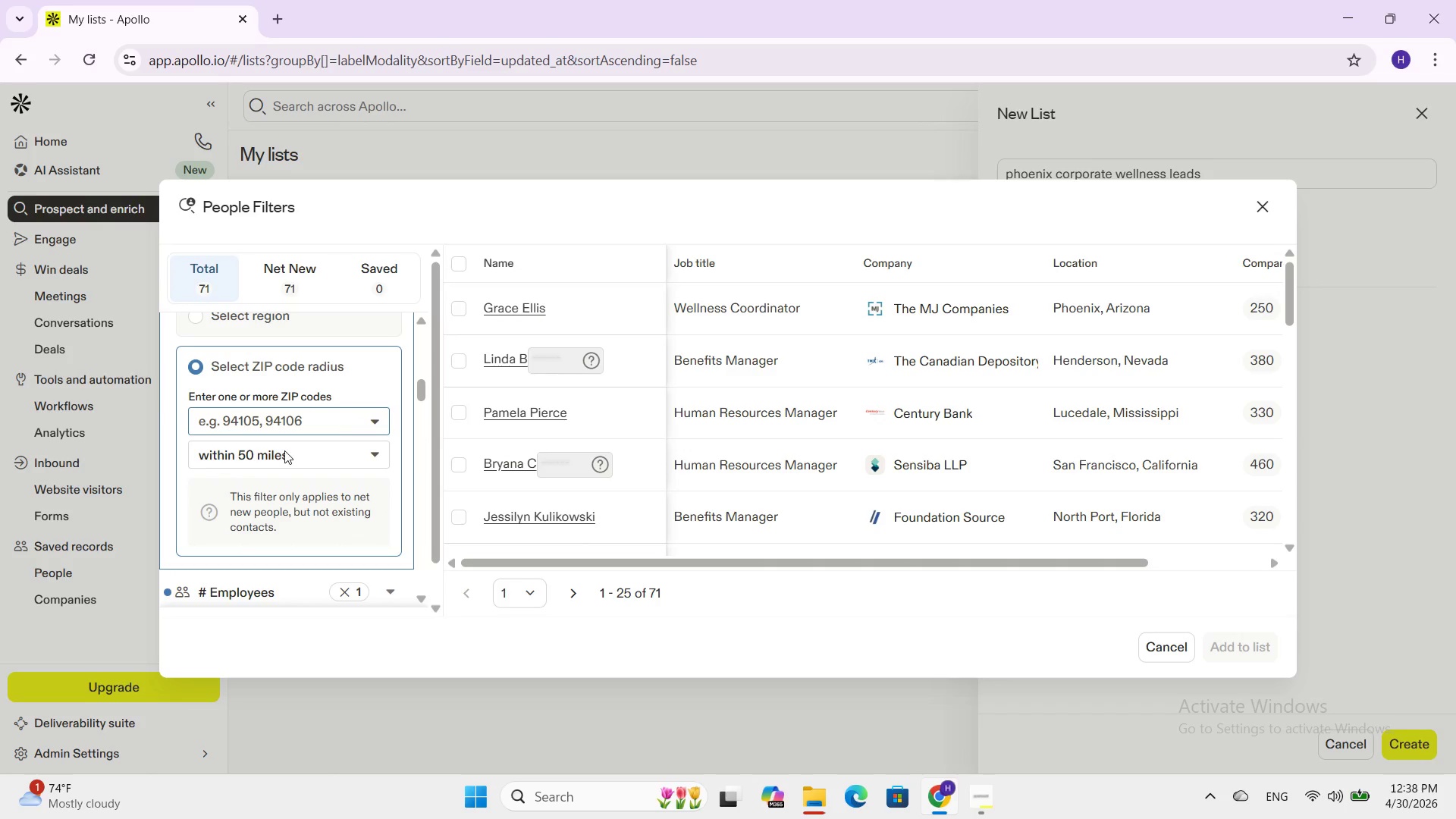 
left_click([267, 457])
 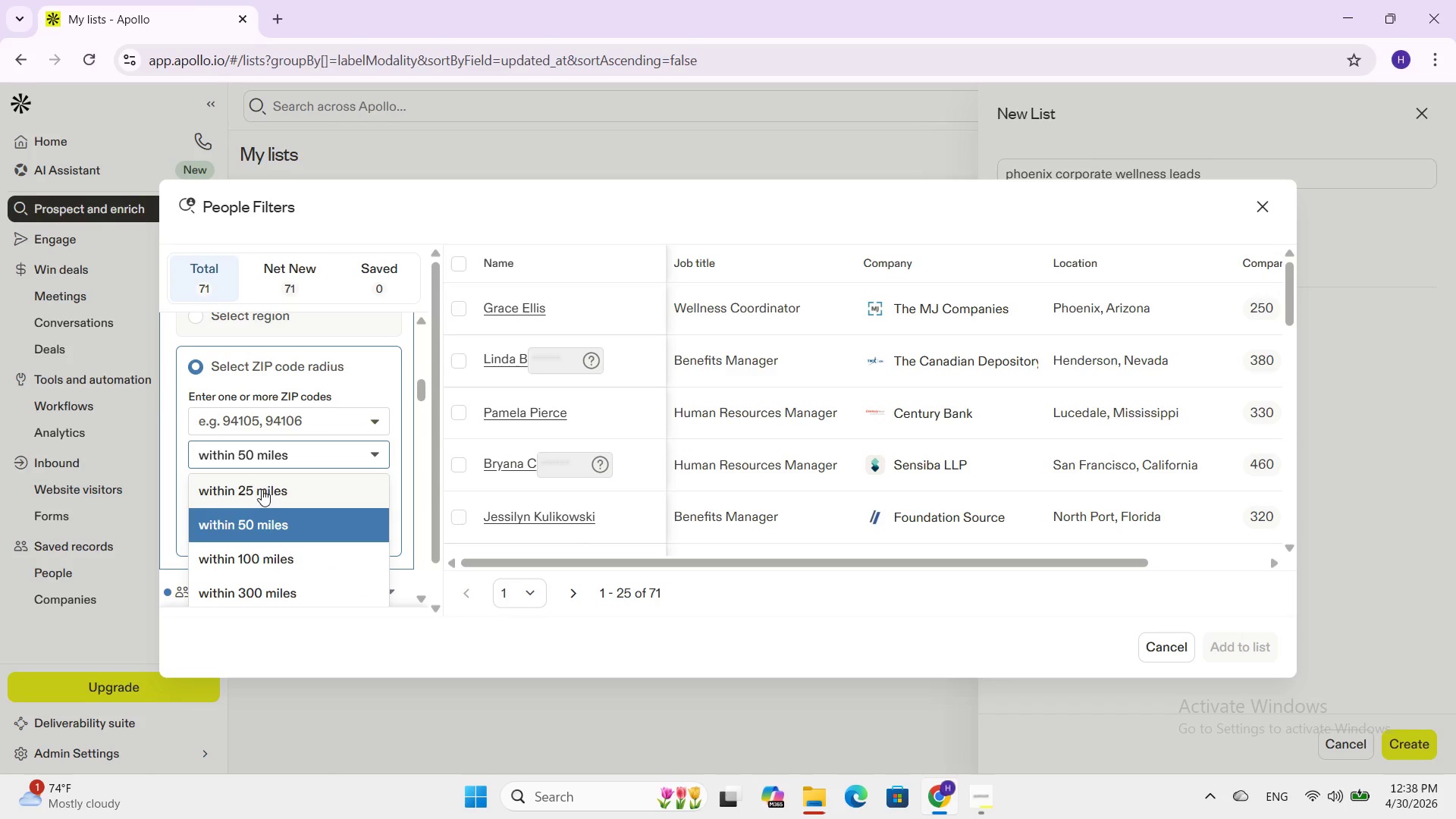 
left_click([261, 489])
 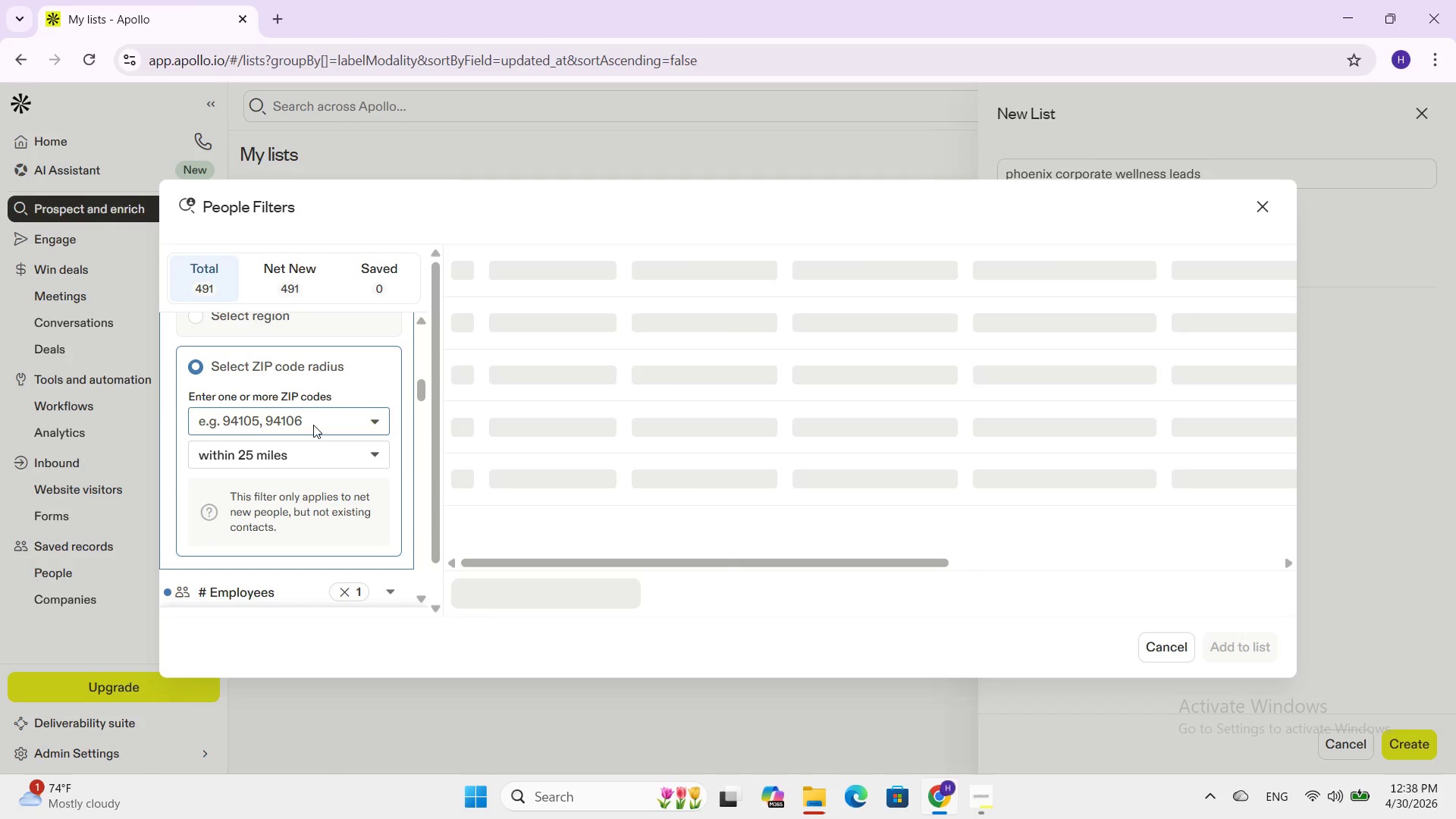 
scroll: coordinate [313, 425], scroll_direction: up, amount: 3.0